 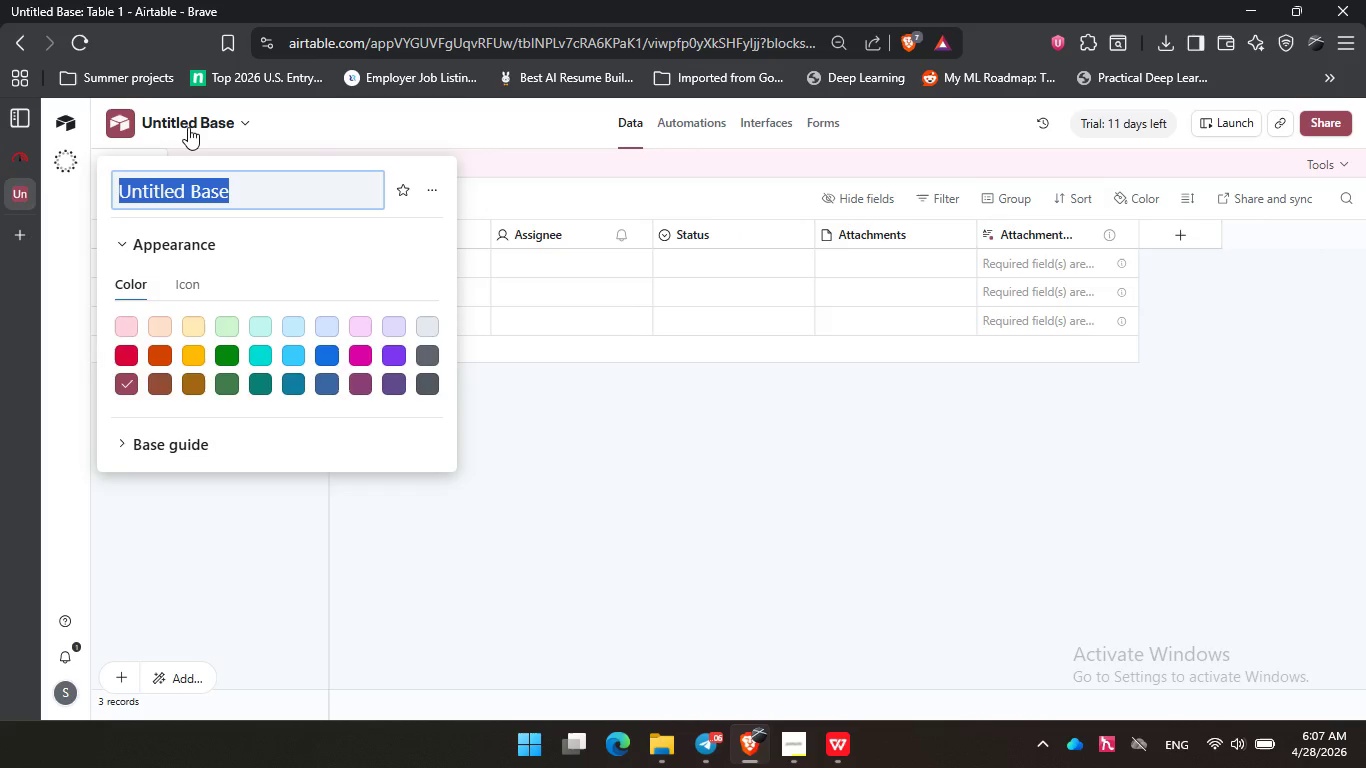 
type(Booking Operations System)
 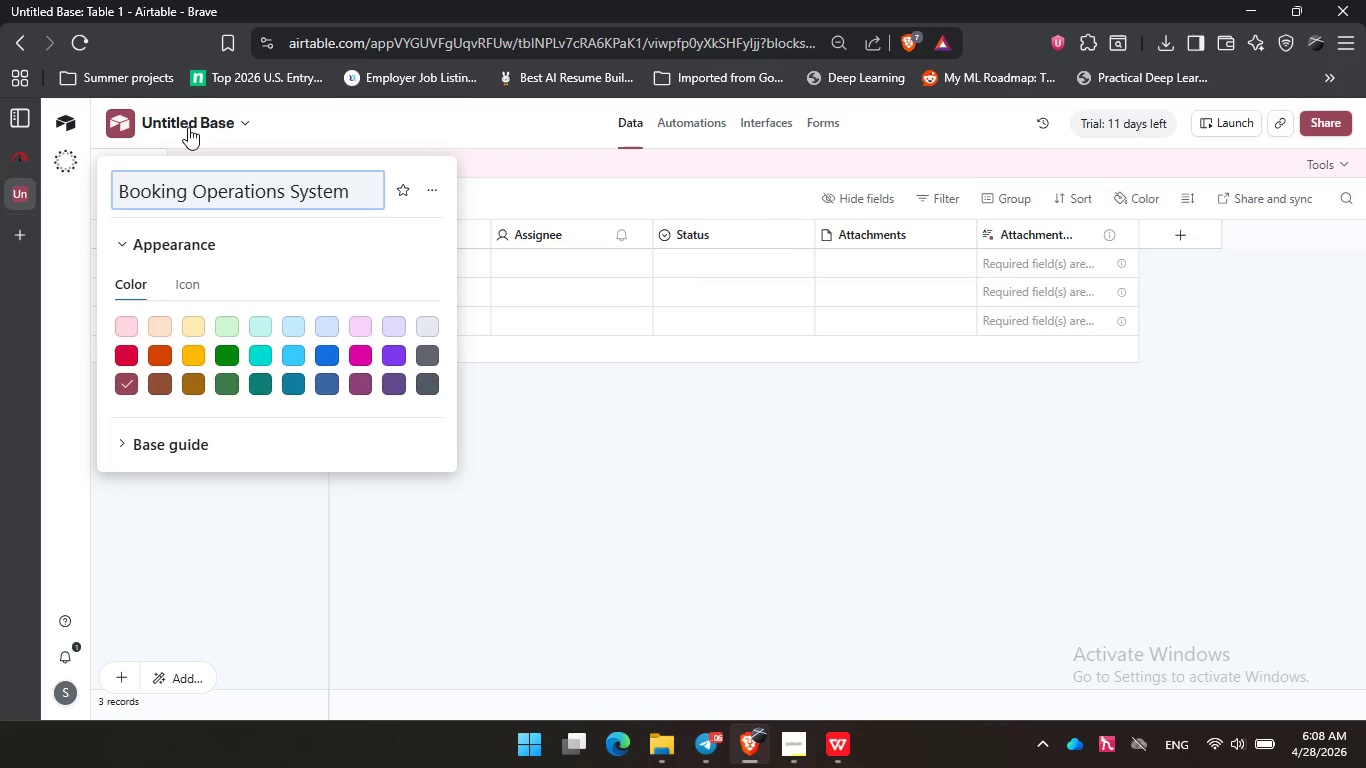 
key(Enter)
 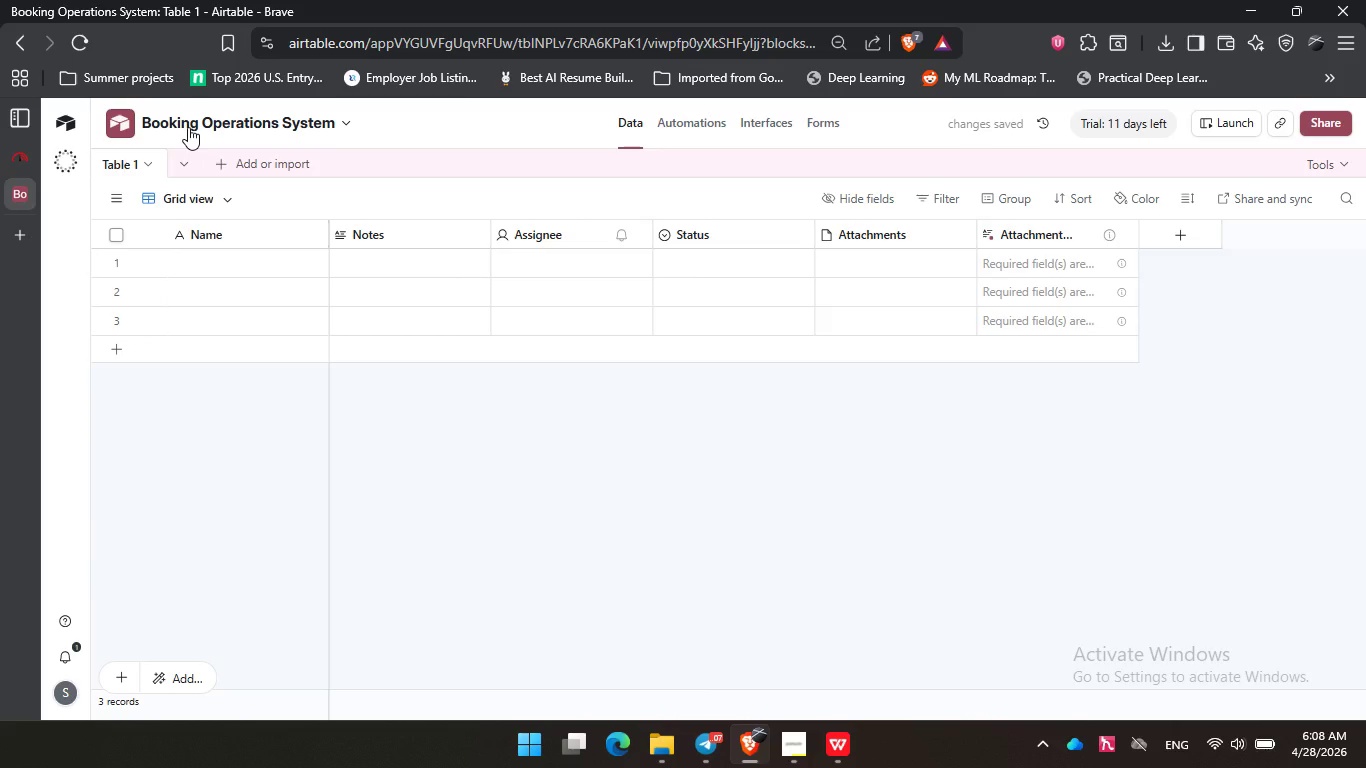 
wait(8.19)
 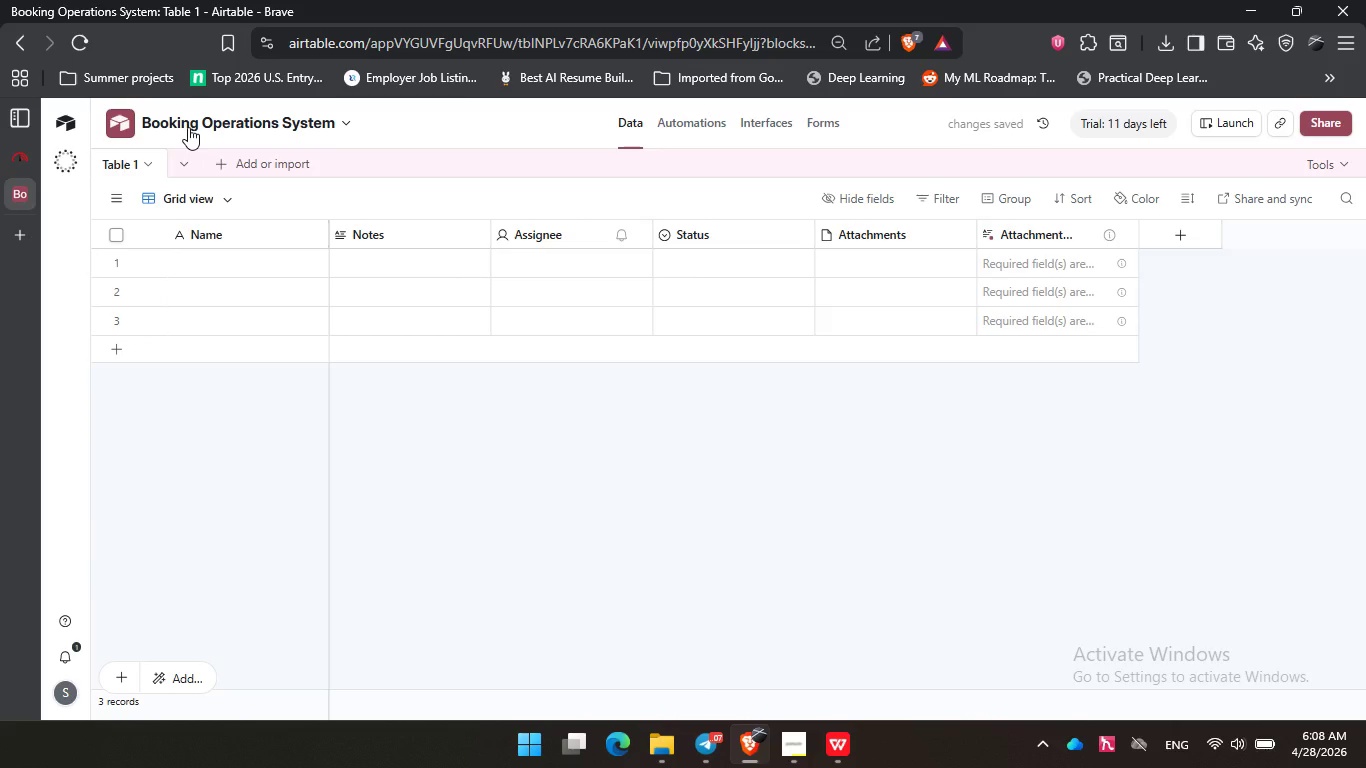 
double_click([122, 160])
 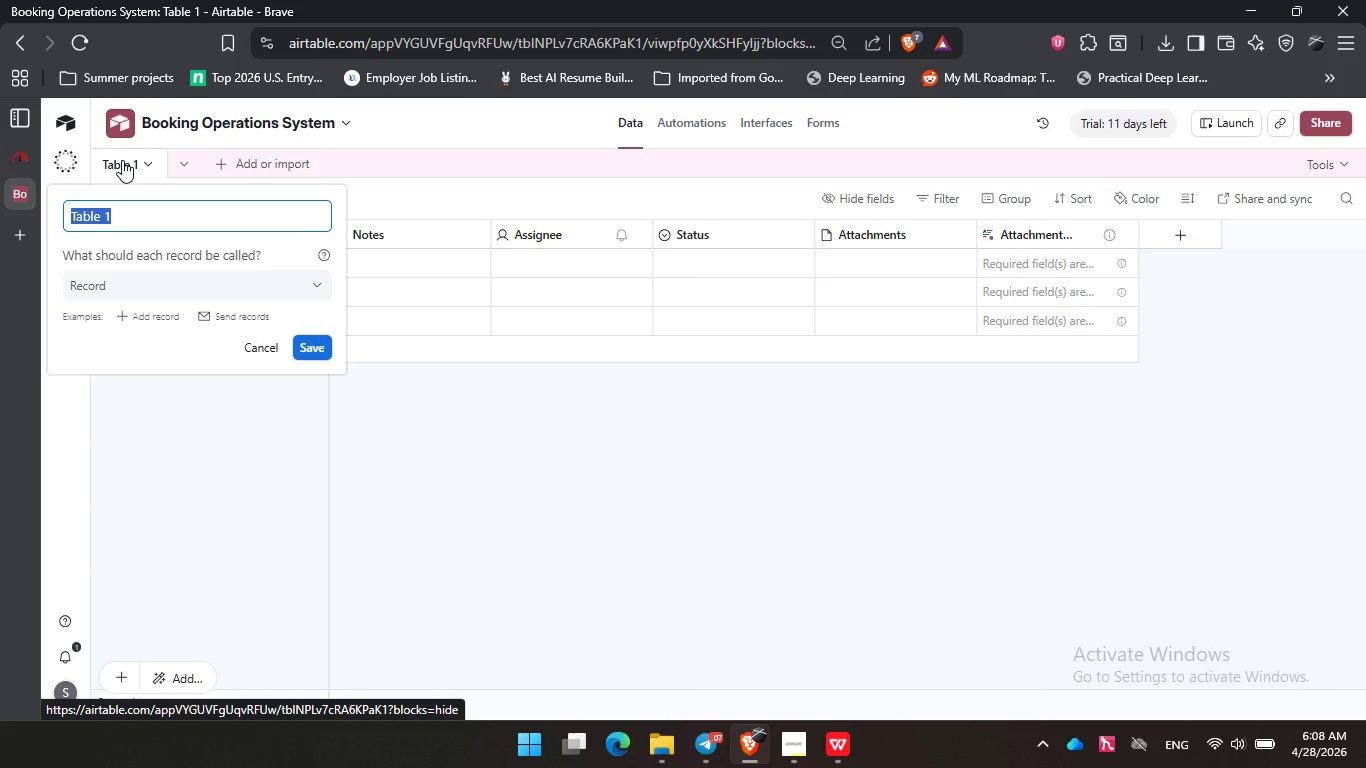 
type(Booking Log)
 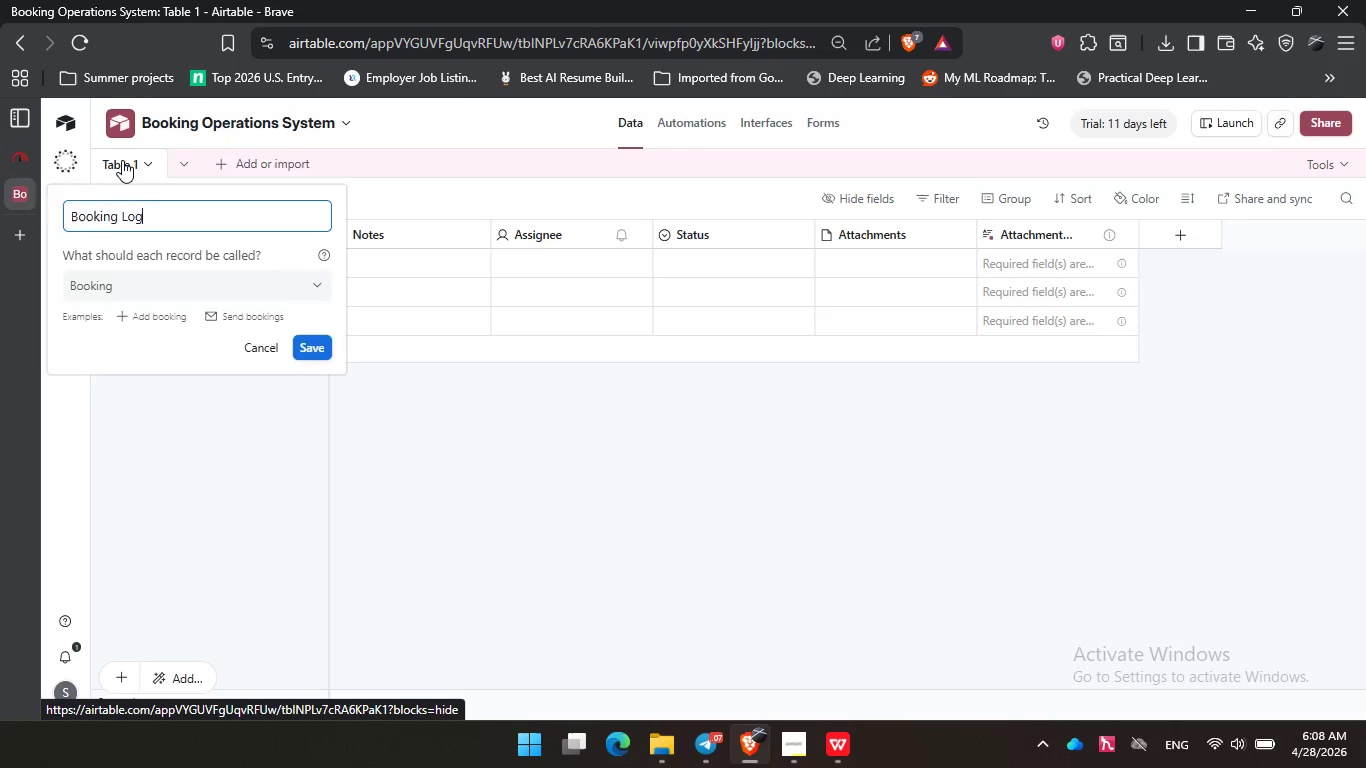 
key(Enter)
 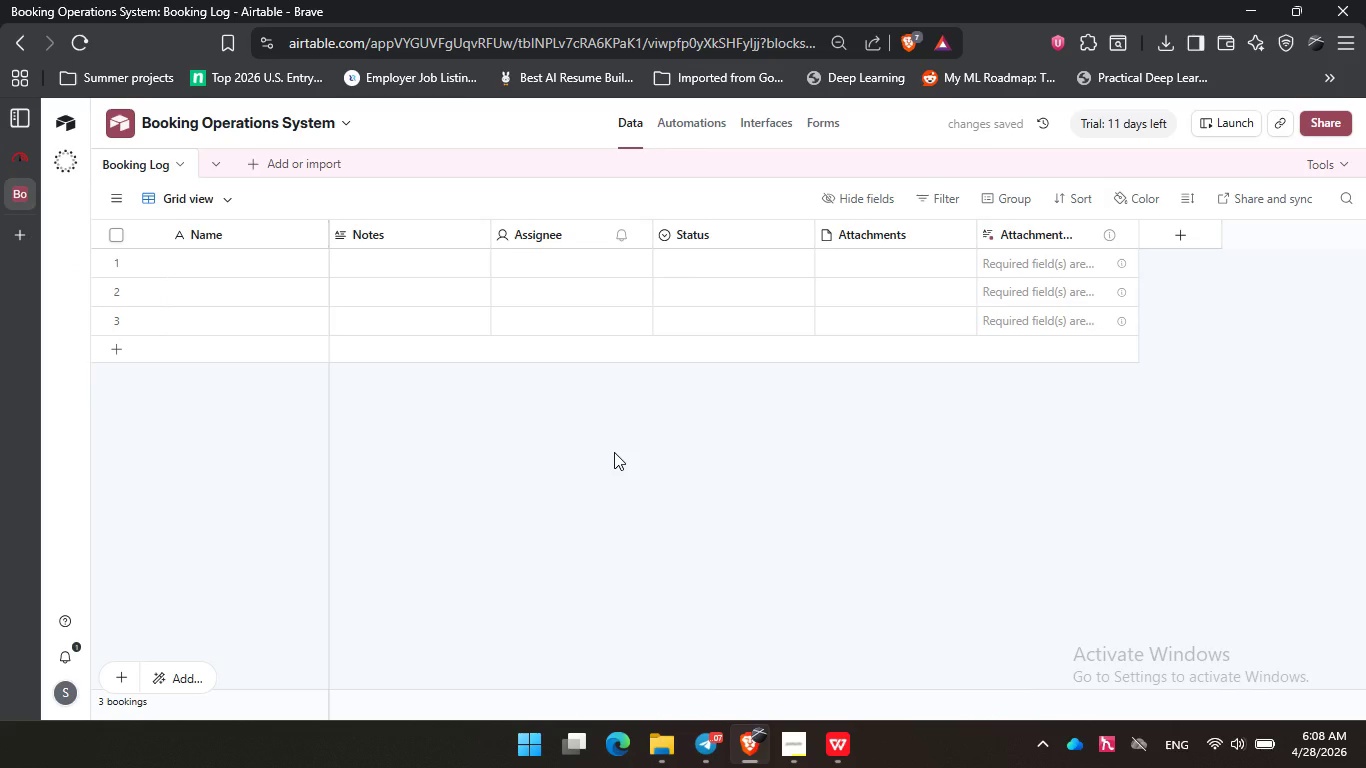 
wait(8.81)
 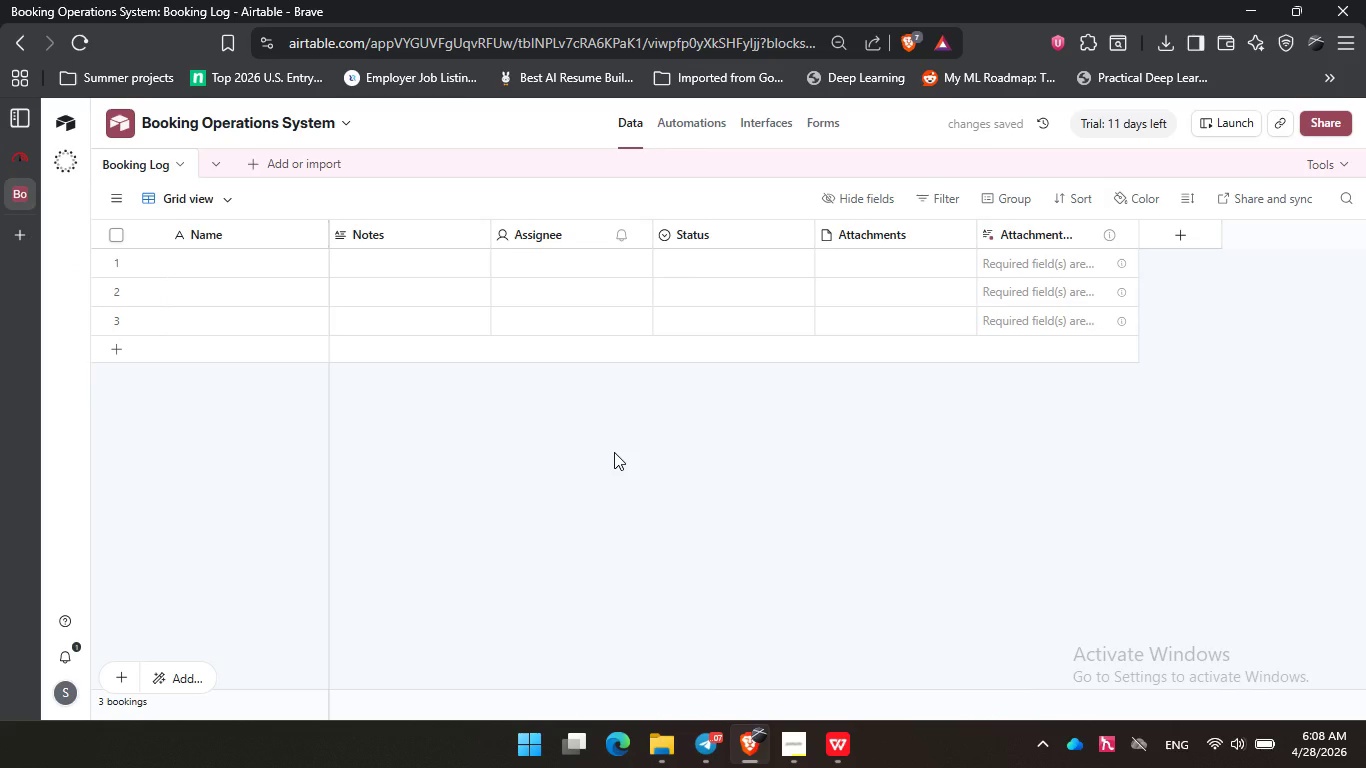 
left_click([1349, 157])
 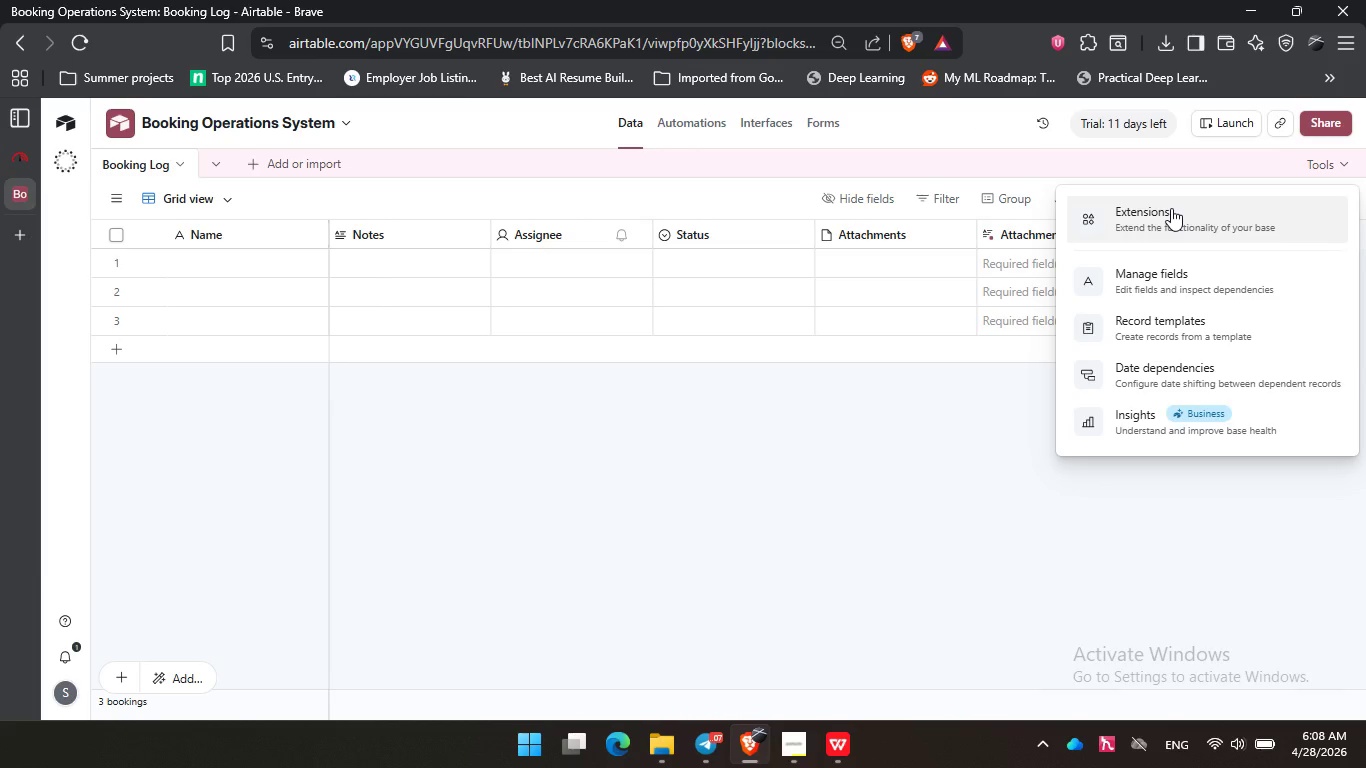 
left_click([1187, 270])
 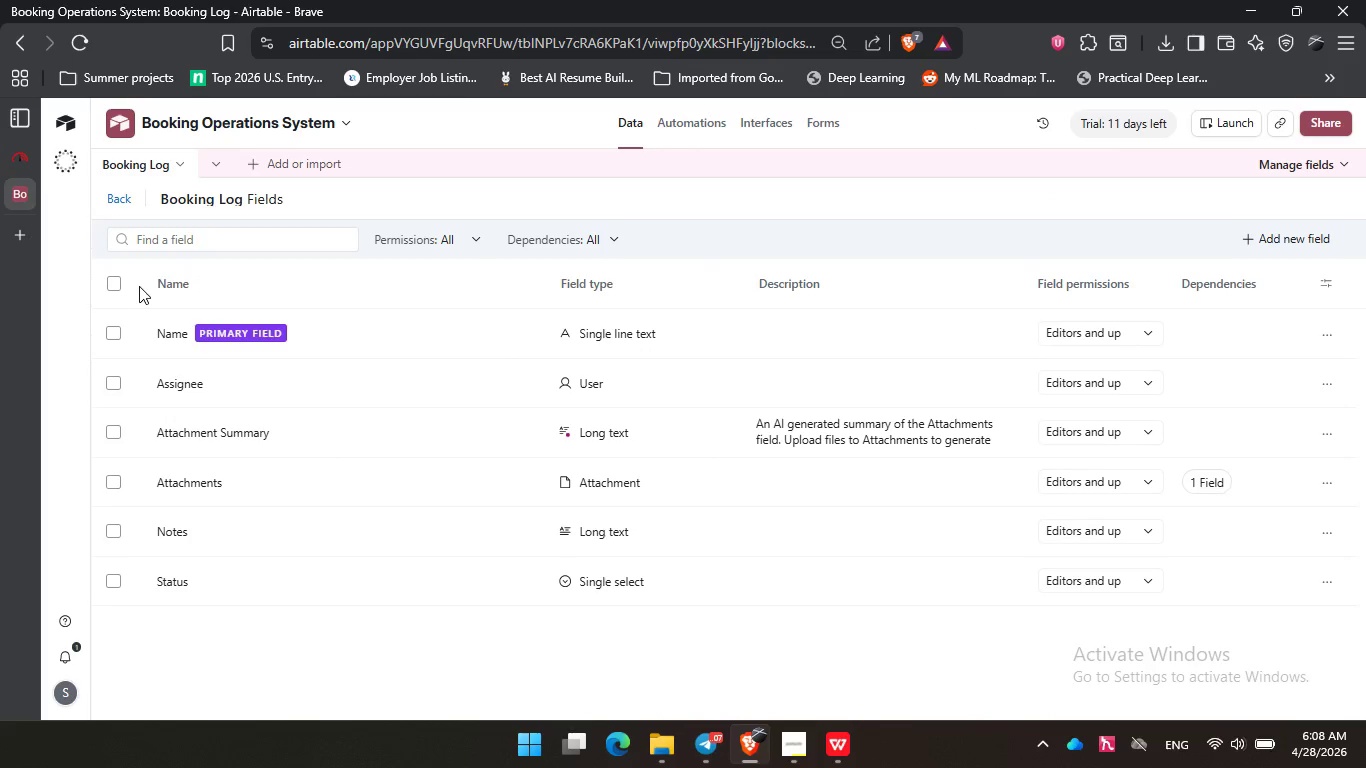 
left_click([112, 285])
 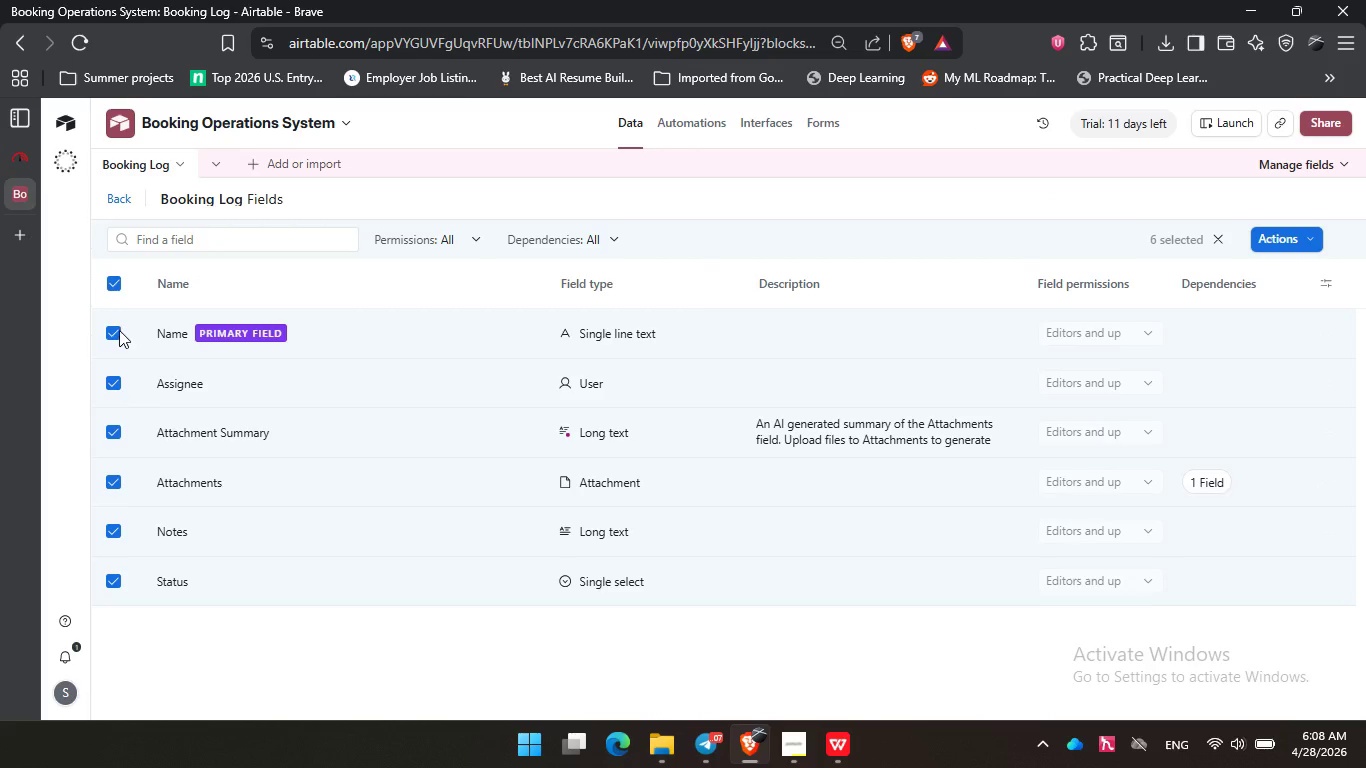 
left_click([119, 330])
 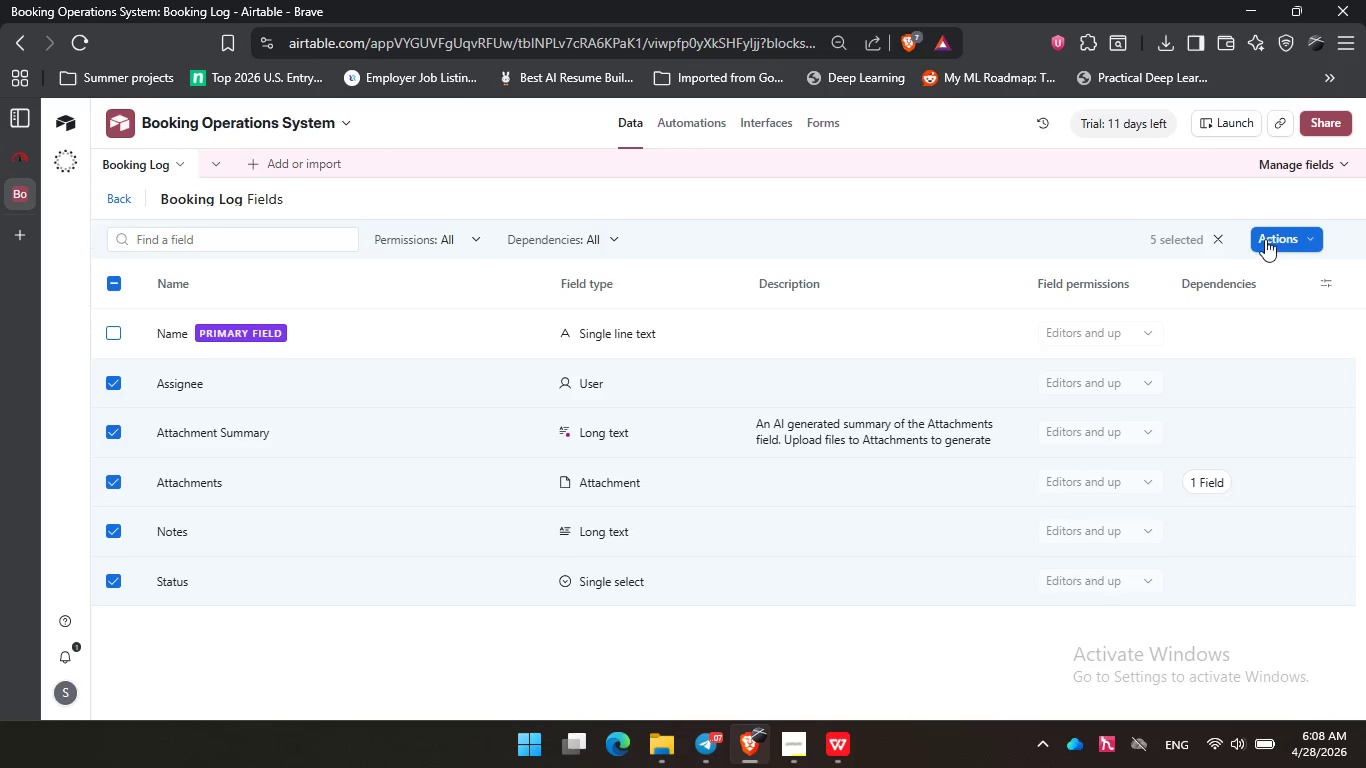 
left_click([1268, 239])
 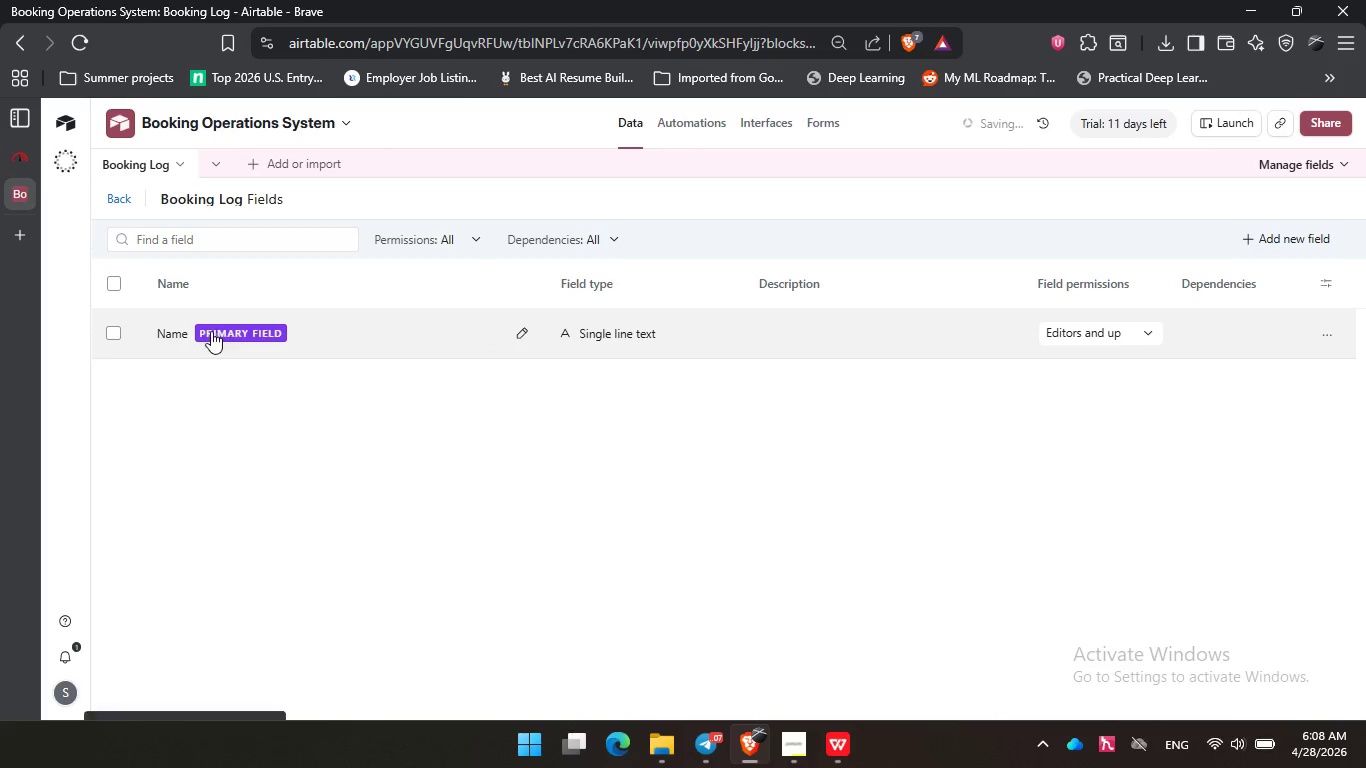 
left_click([171, 328])
 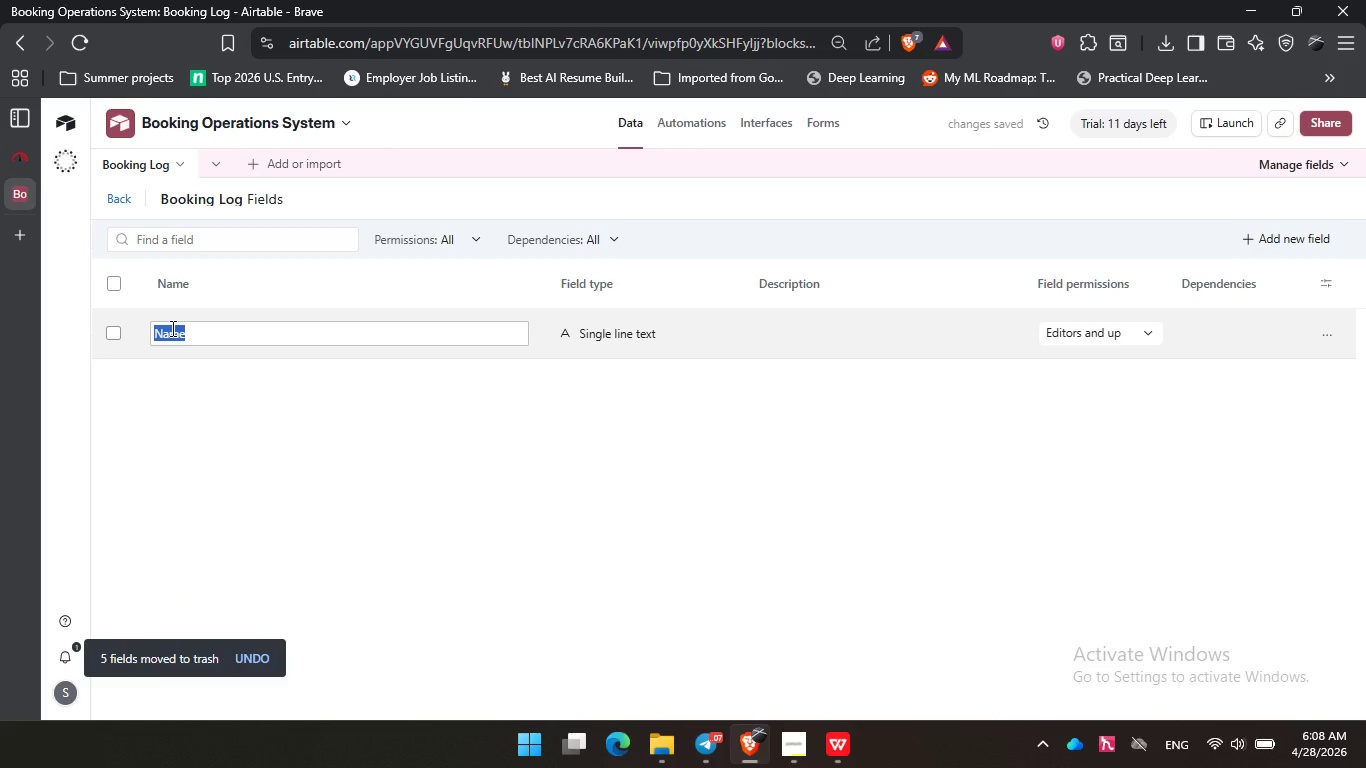 
type(Booking ID)
 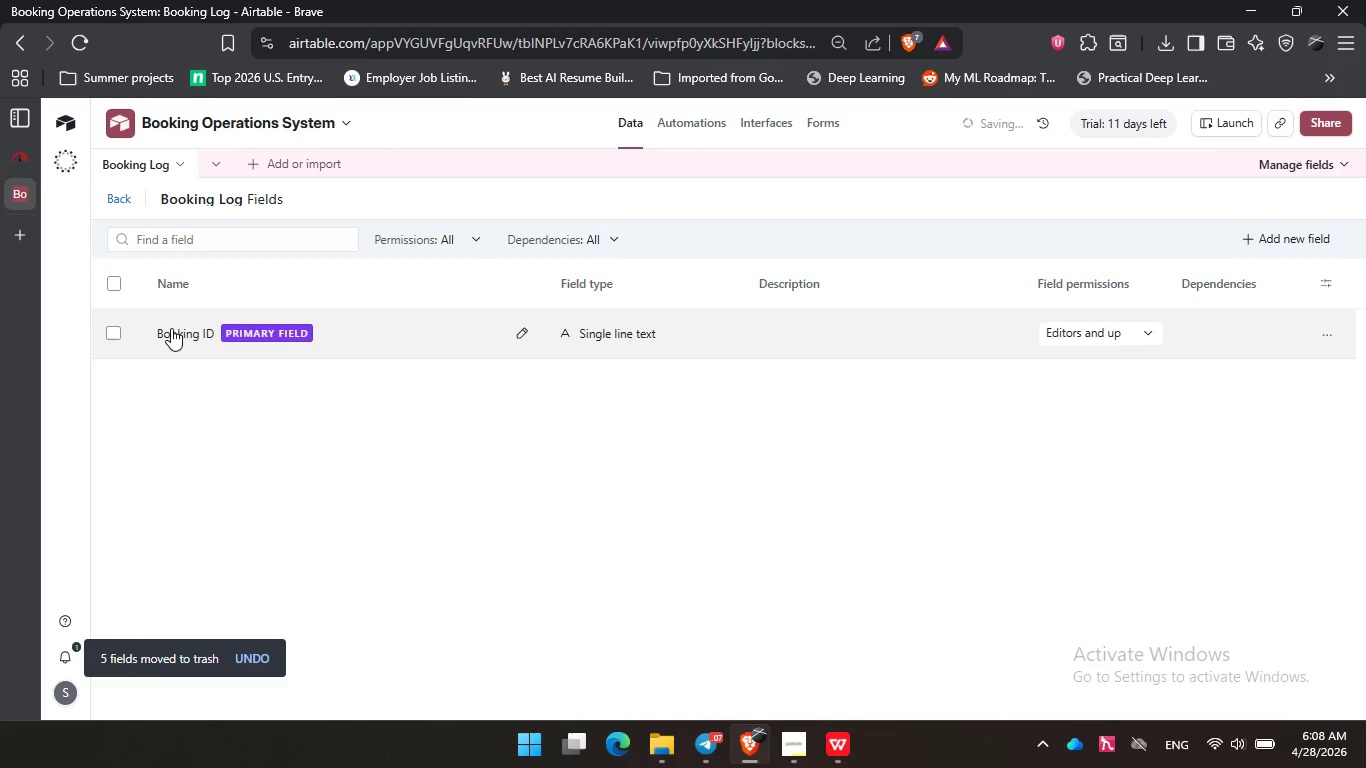 
 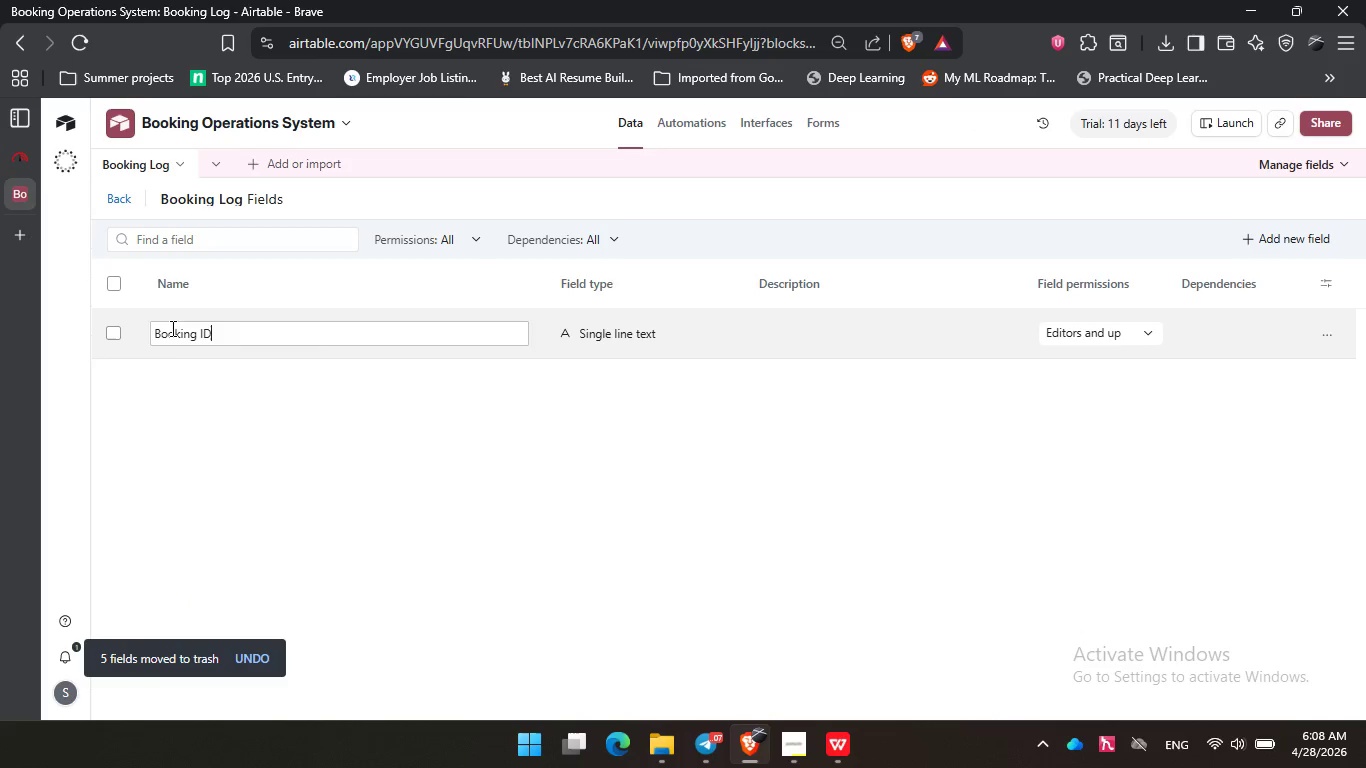 
key(Enter)
 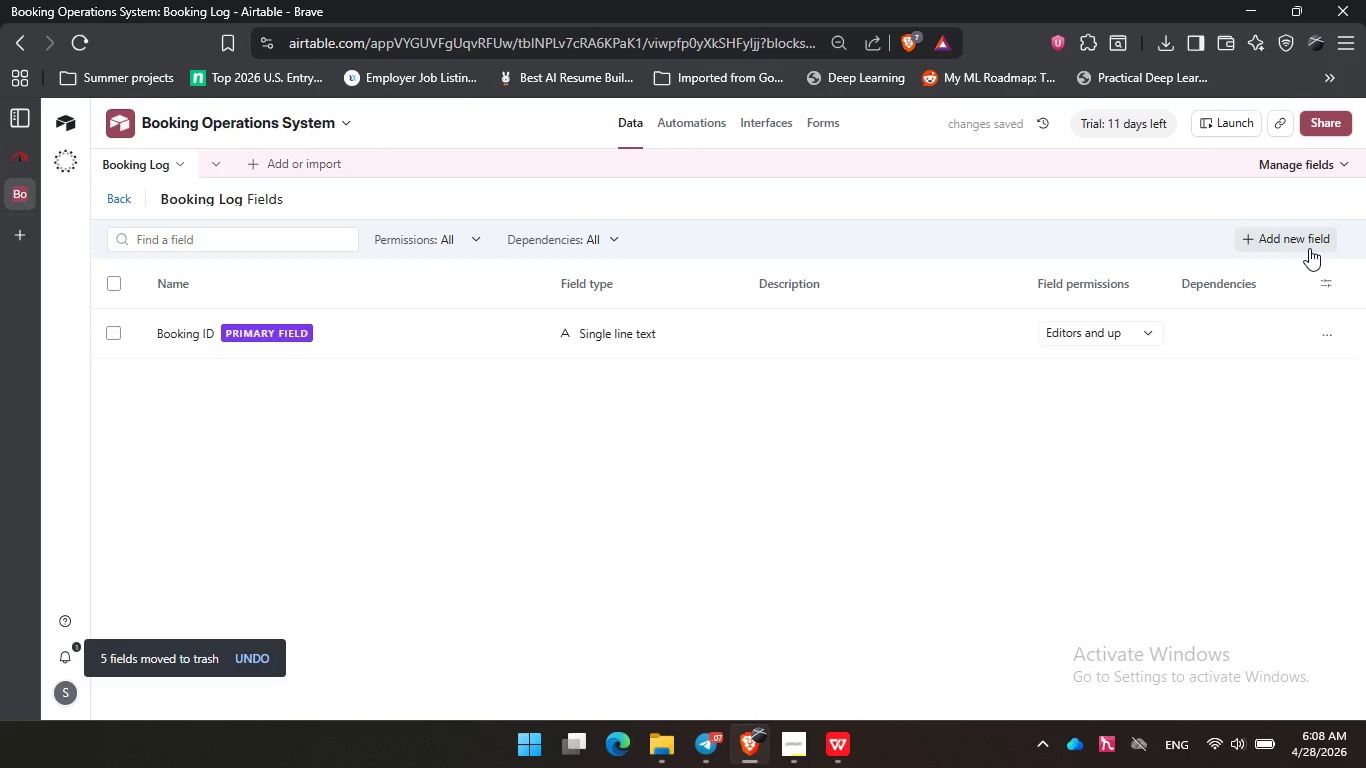 
left_click([1309, 248])
 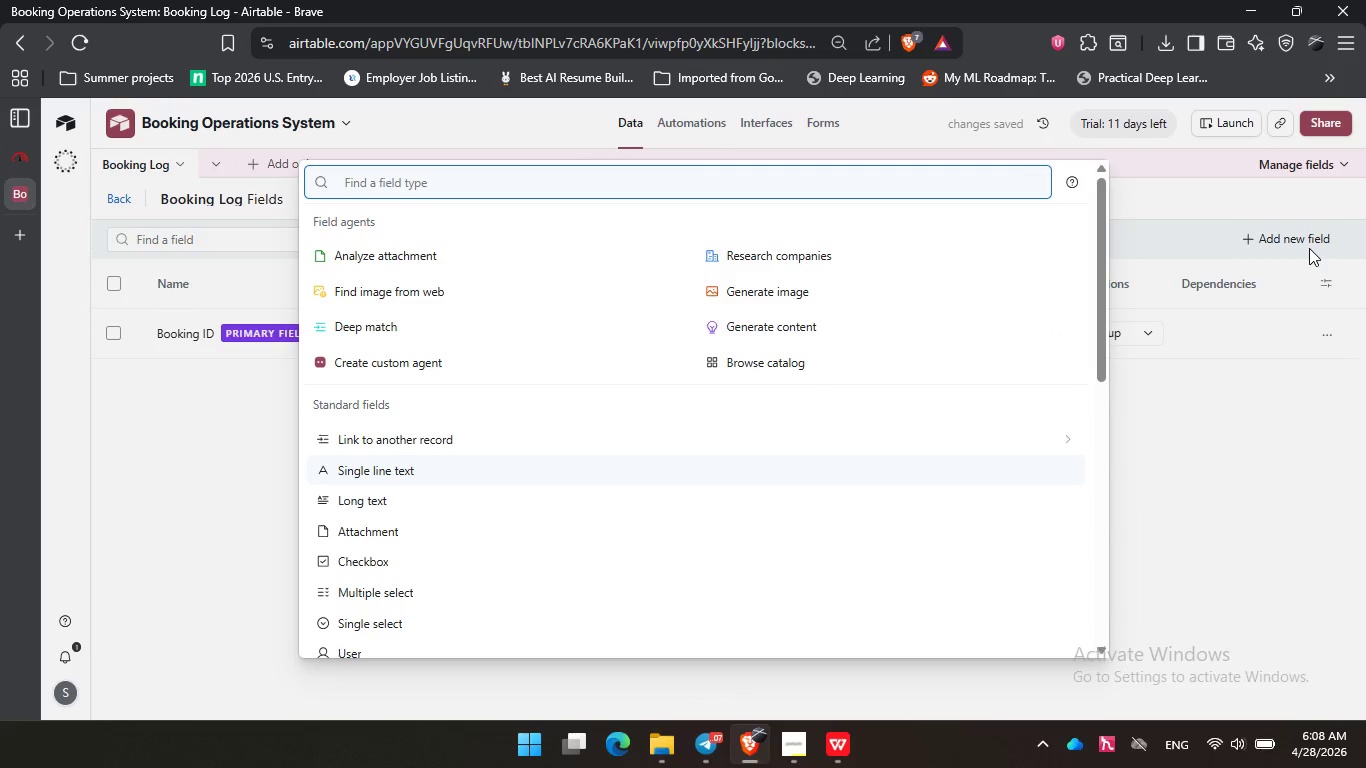 
type(dat)
 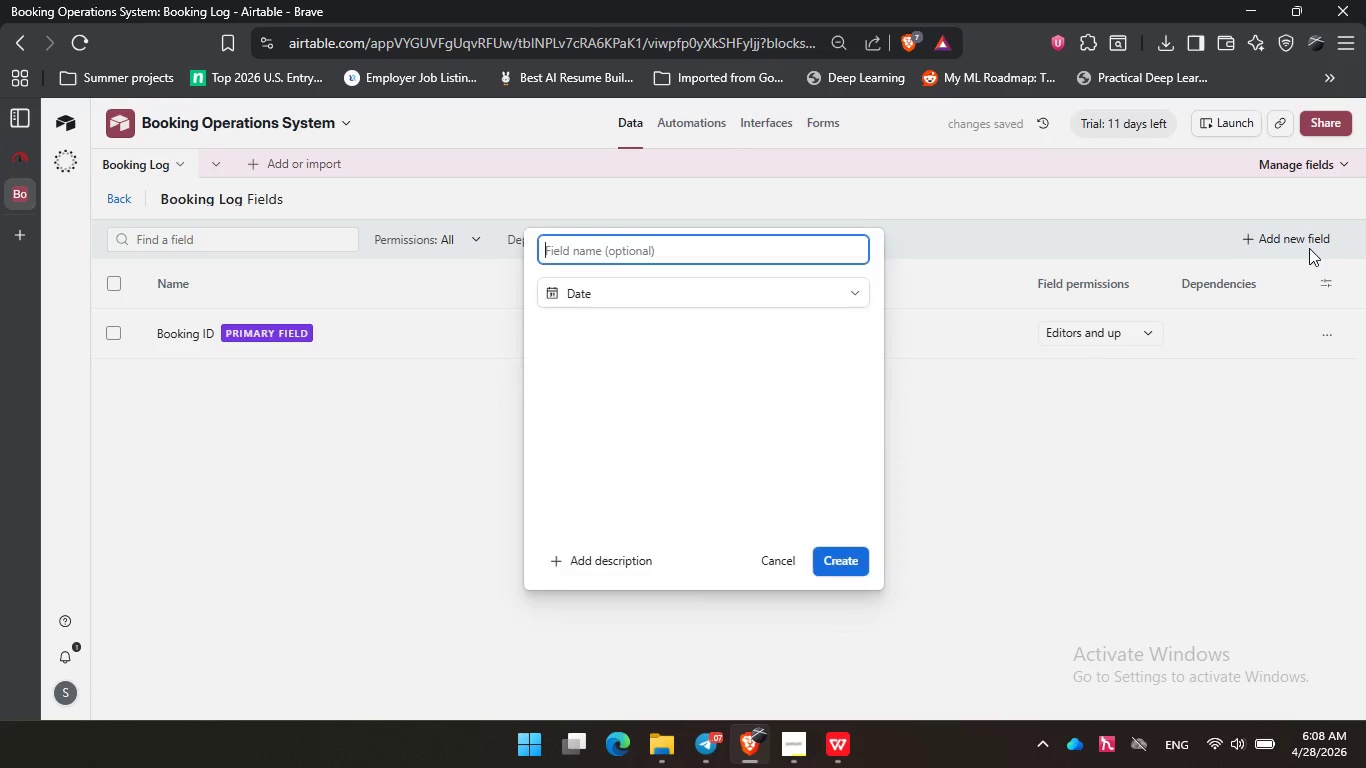 
key(Enter)
 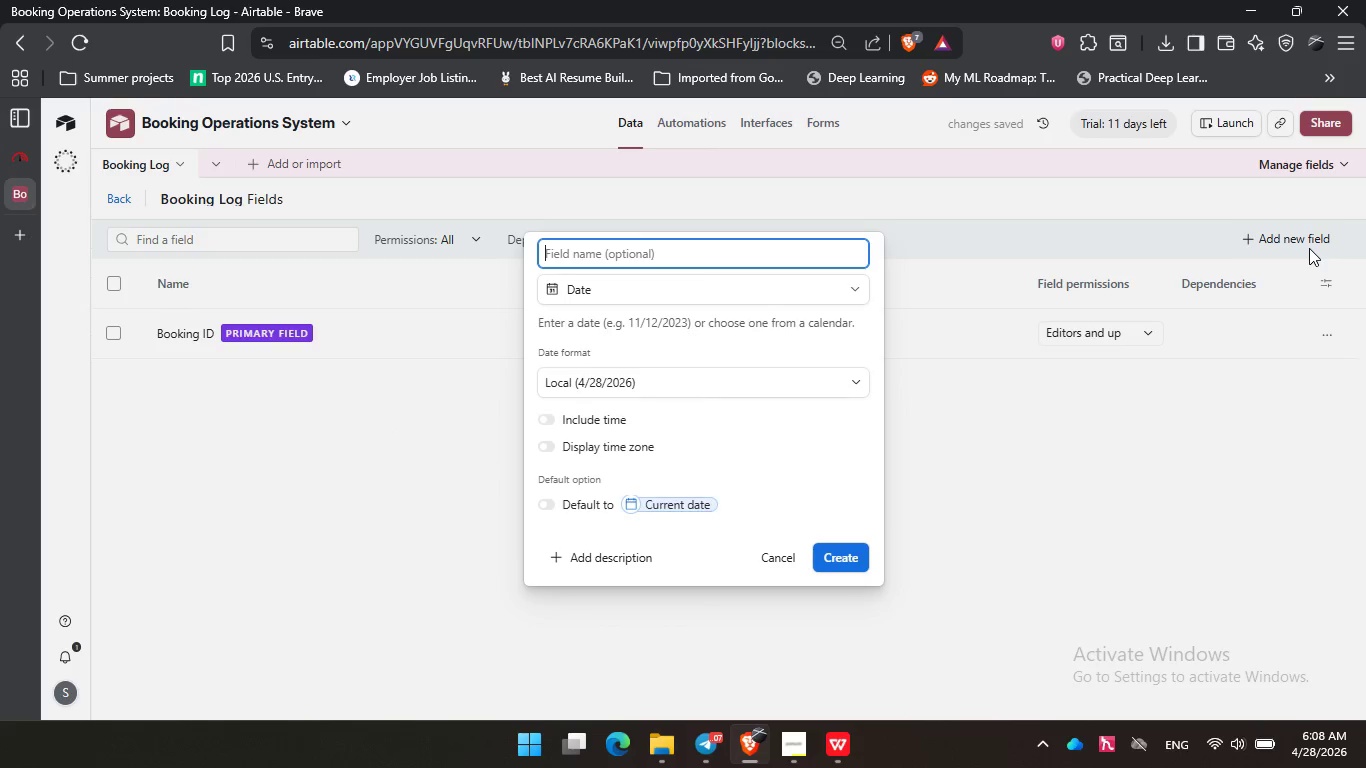 
type(Event Date)
 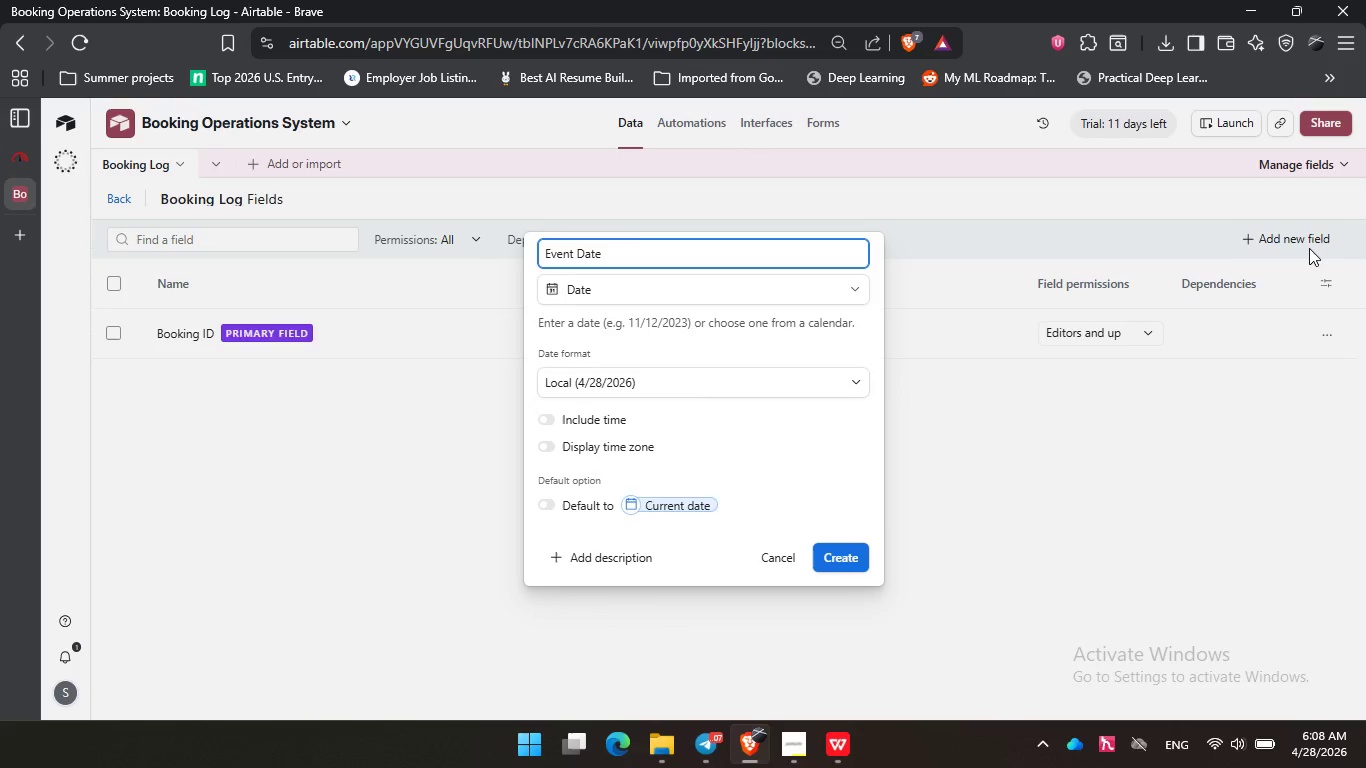 
key(Enter)
 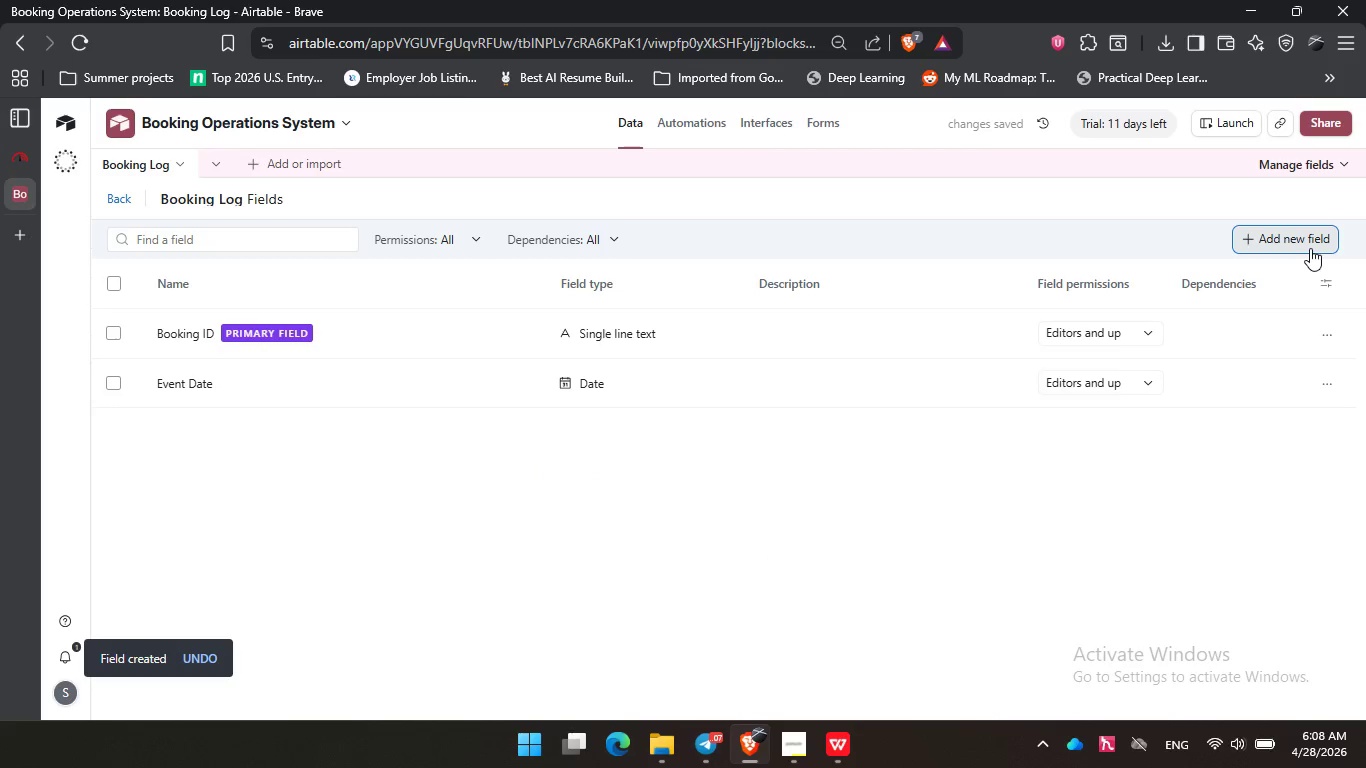 
left_click([1310, 248])
 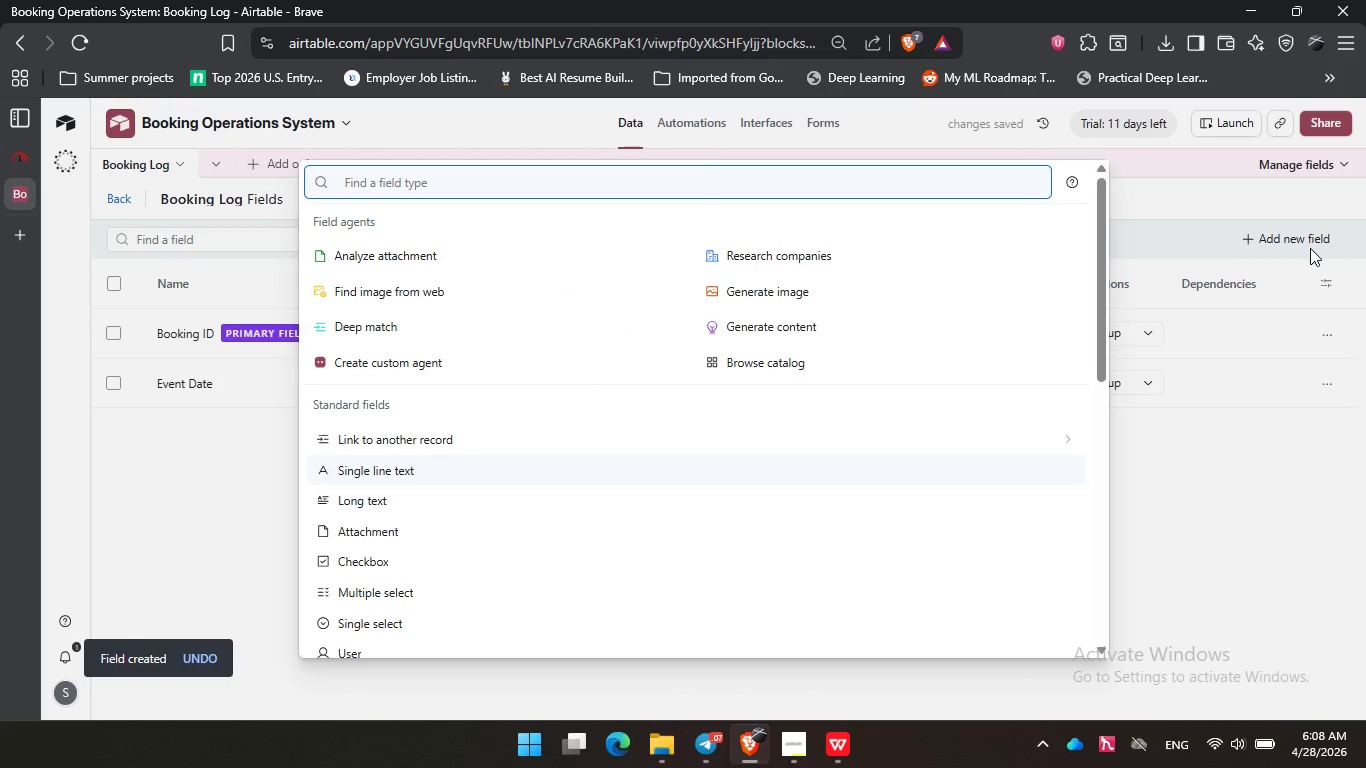 
type(si)
 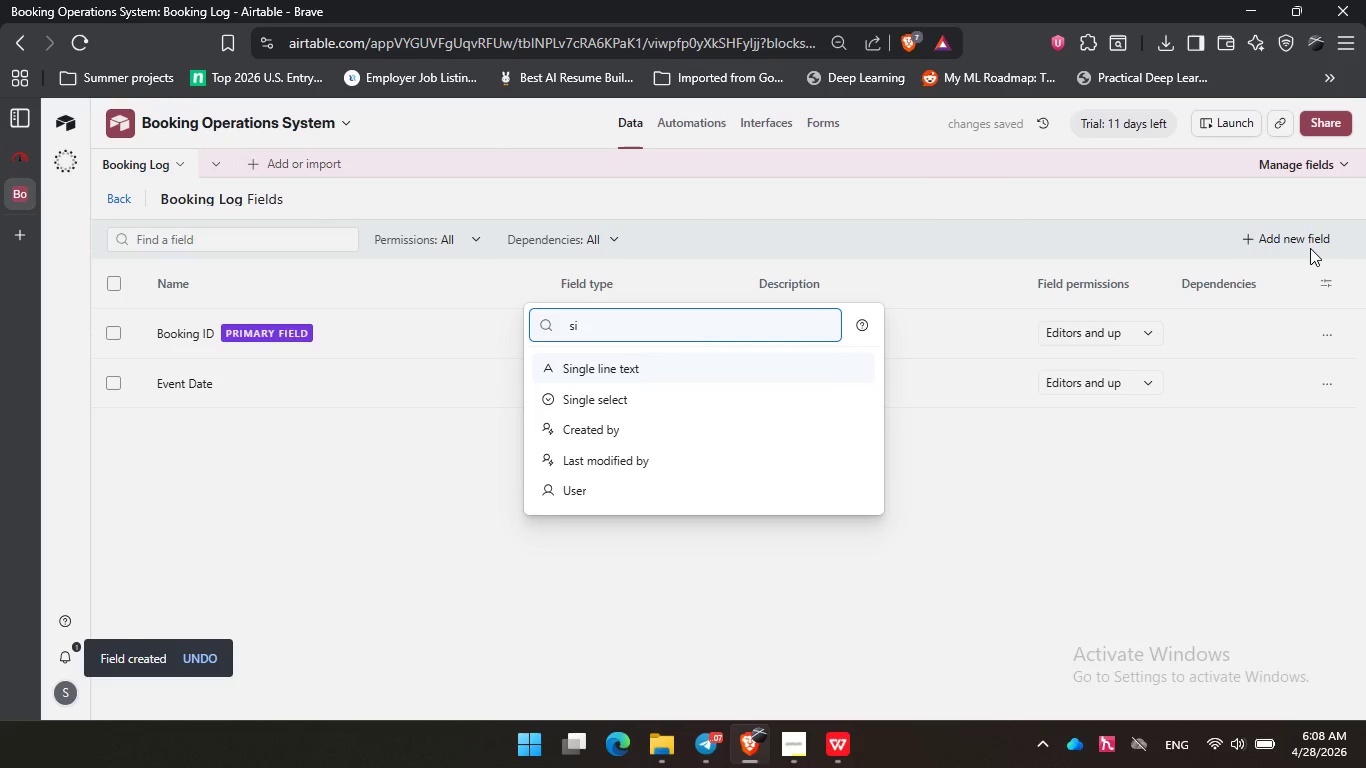 
key(Enter)
 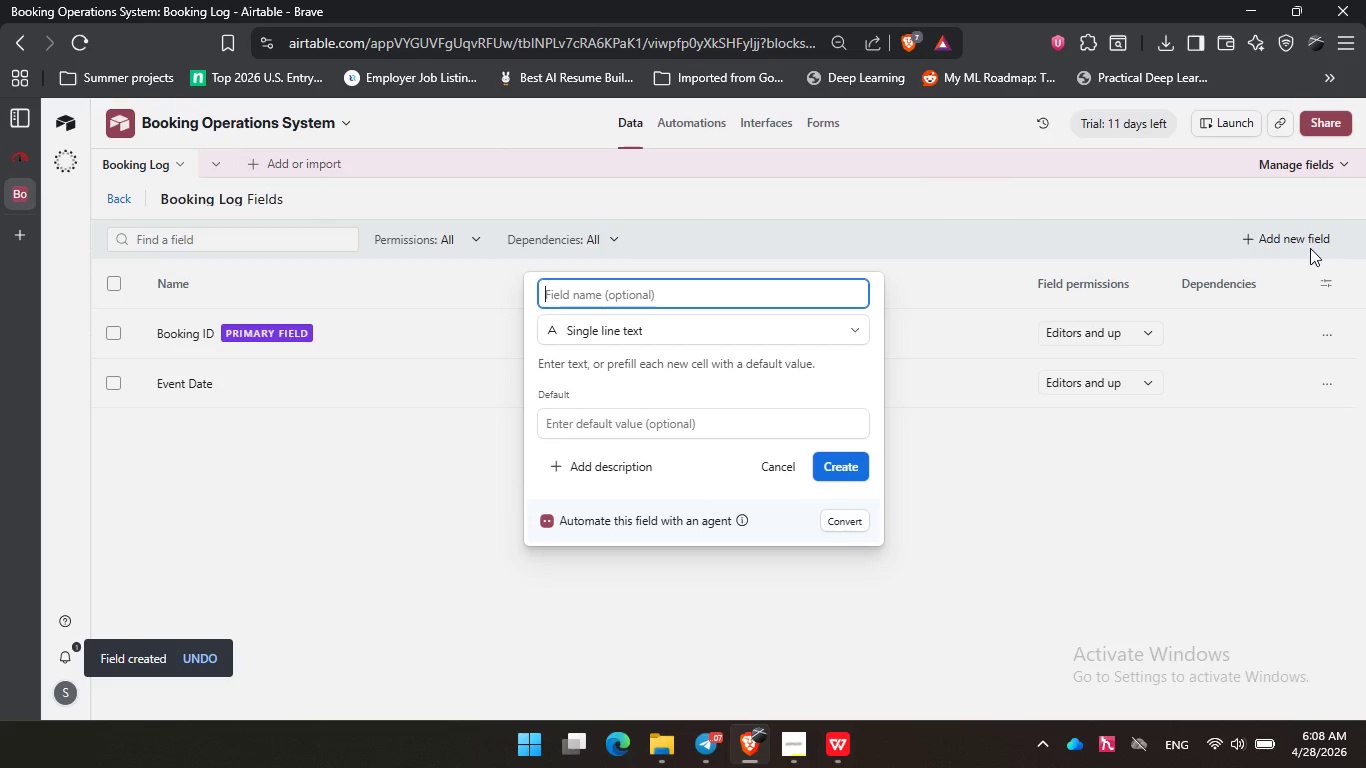 
type(Client Name)
 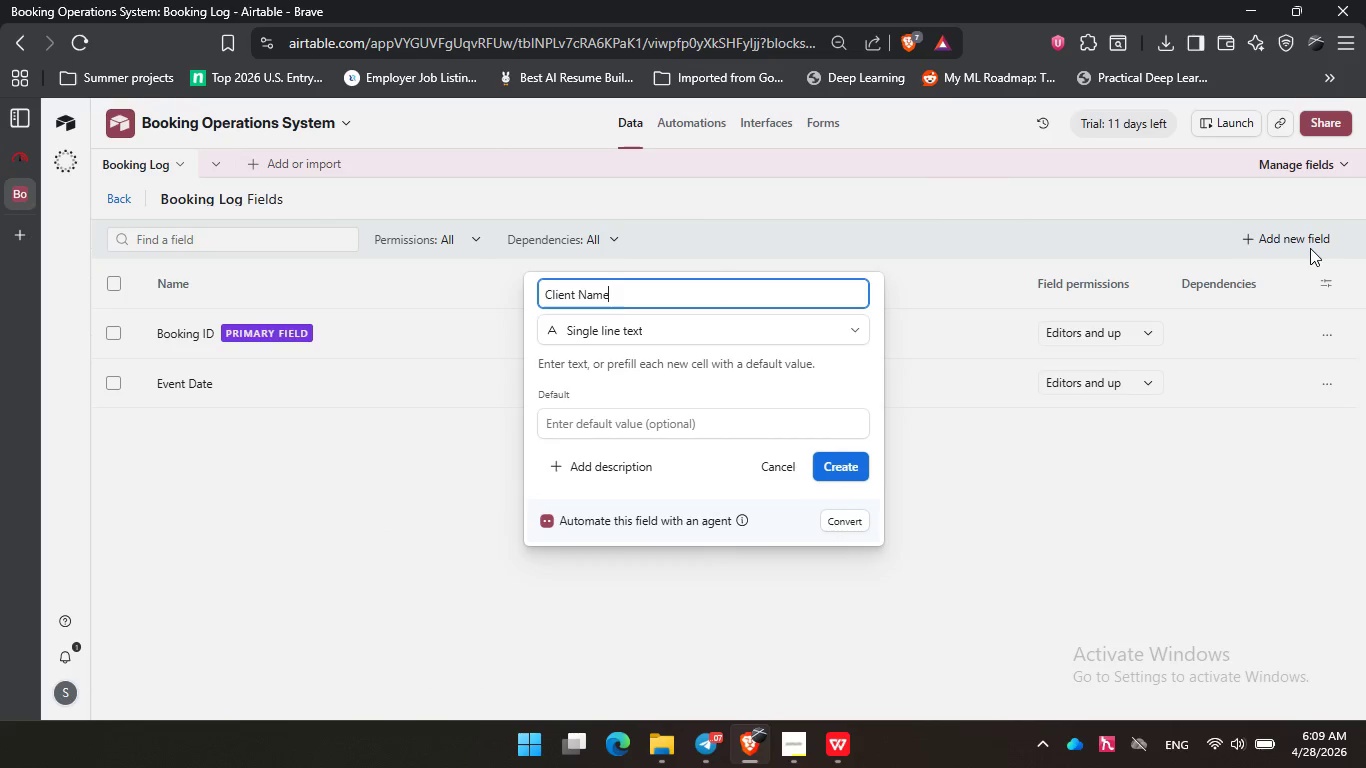 
key(Enter)
 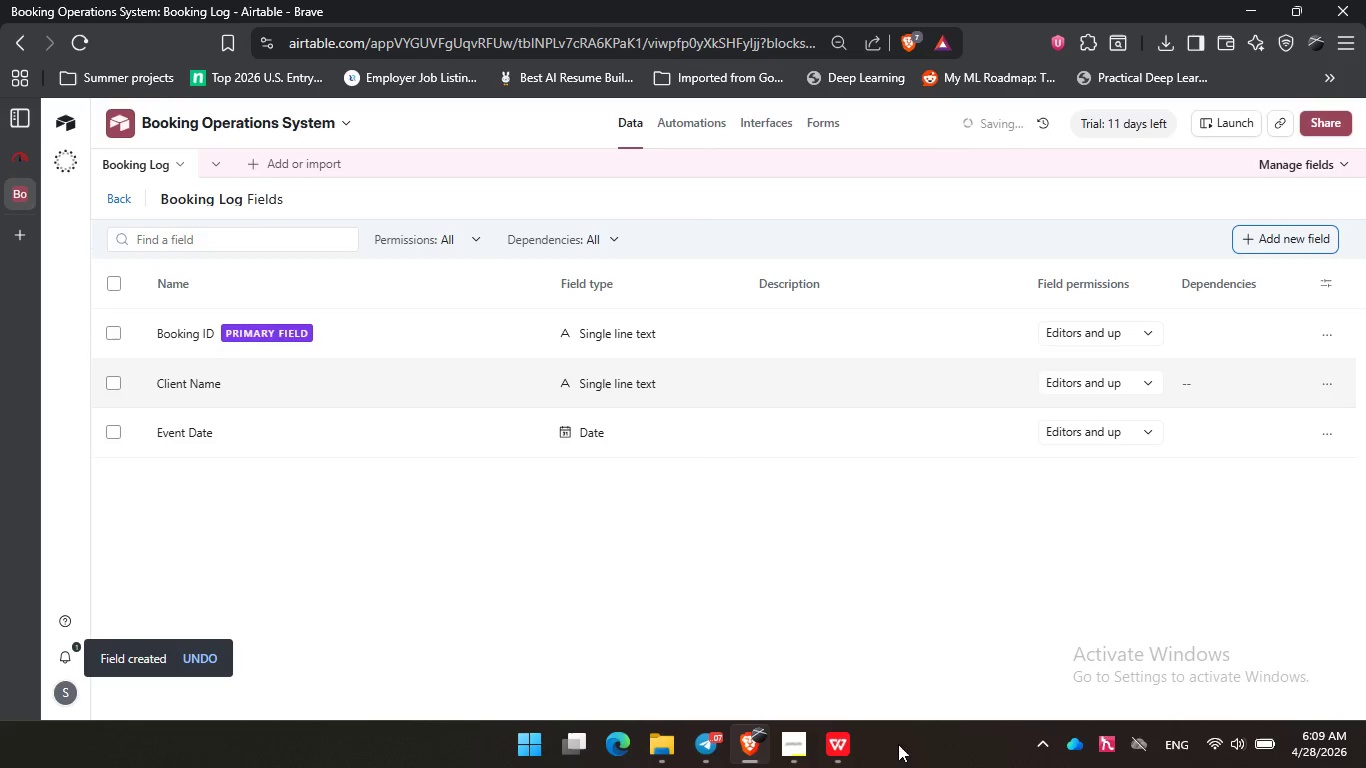 
left_click([849, 754])
 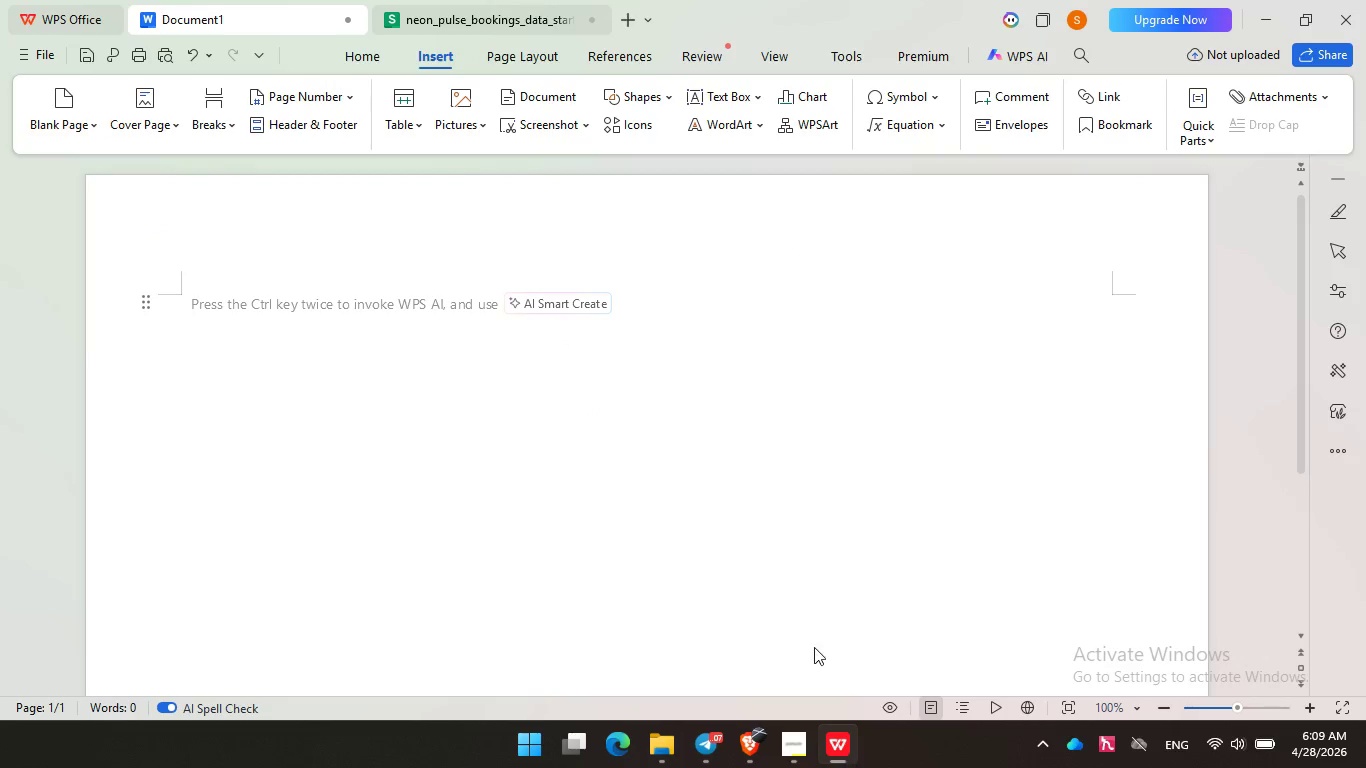 
left_click([518, 0])
 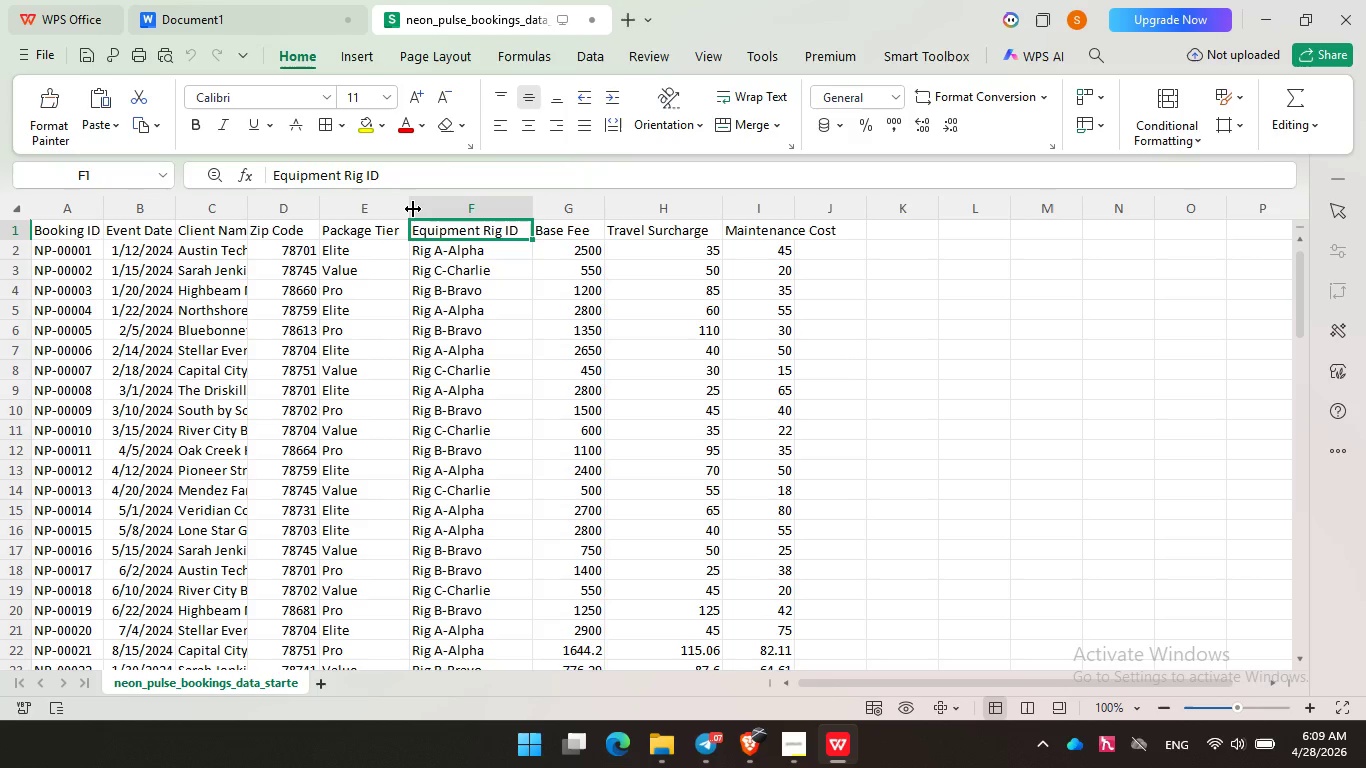 
wait(7.67)
 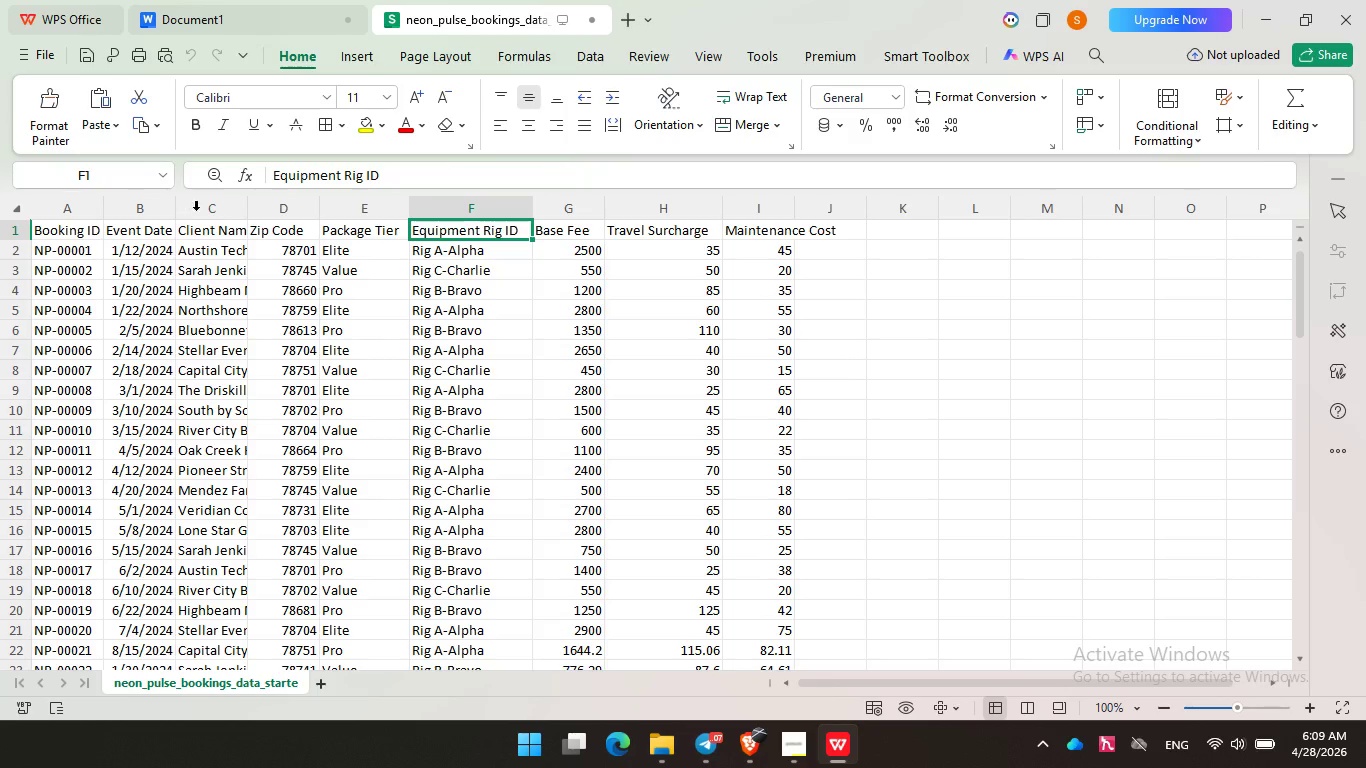 
left_click([1262, 20])
 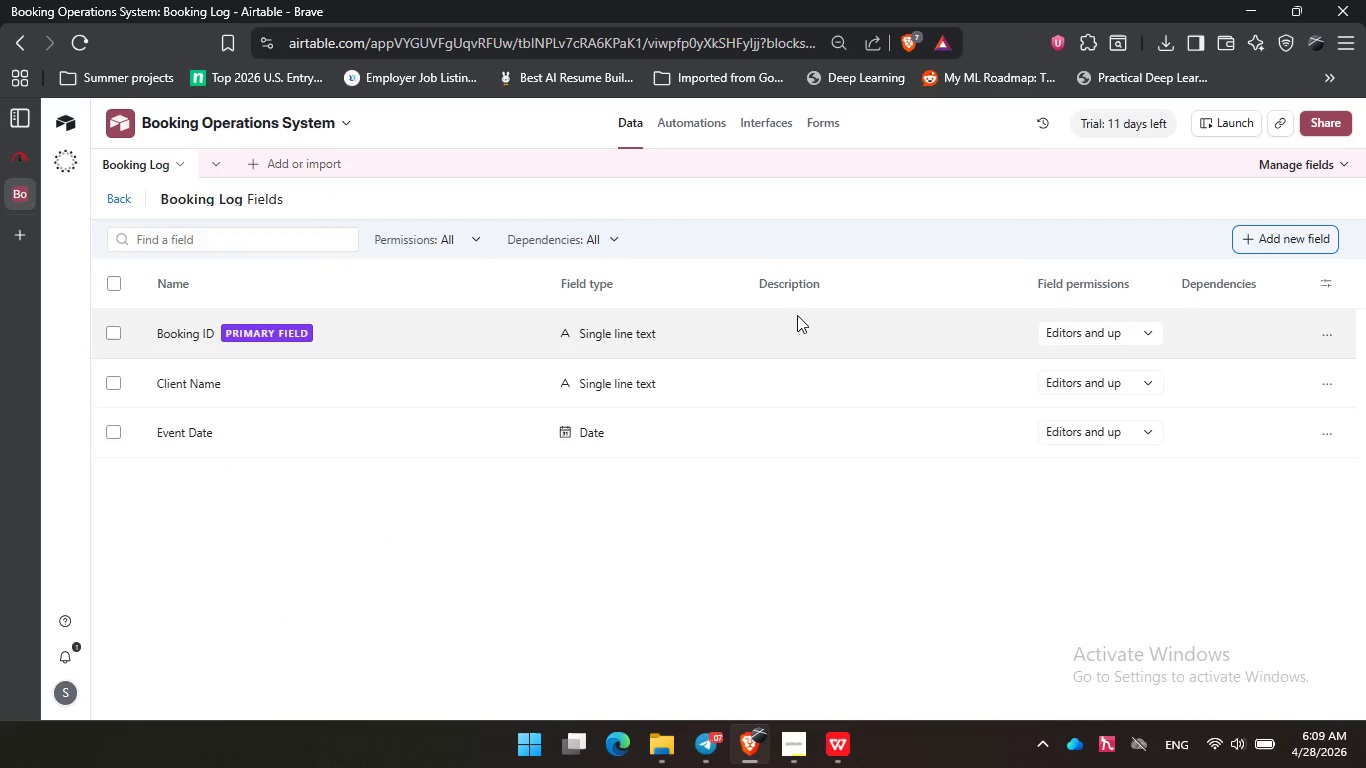 
mouse_move([841, 369])
 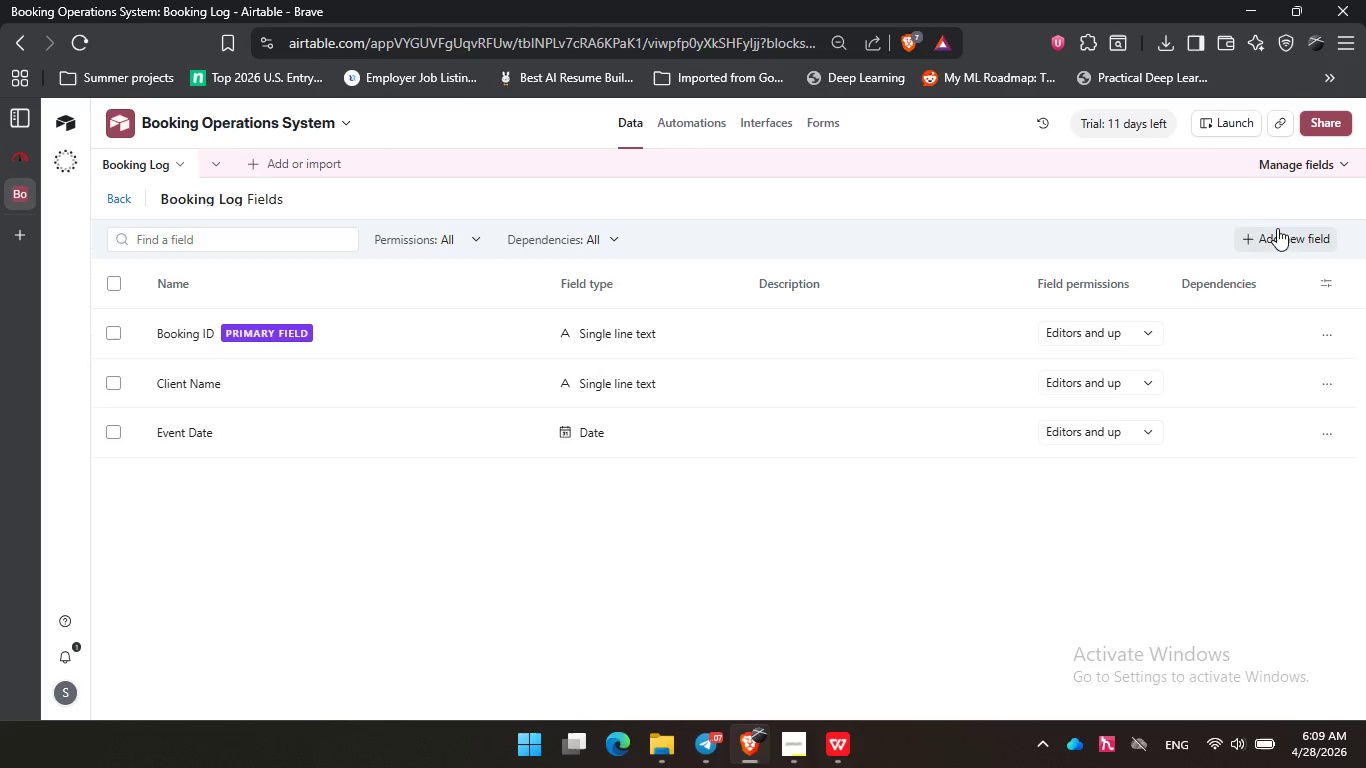 
left_click([1289, 232])
 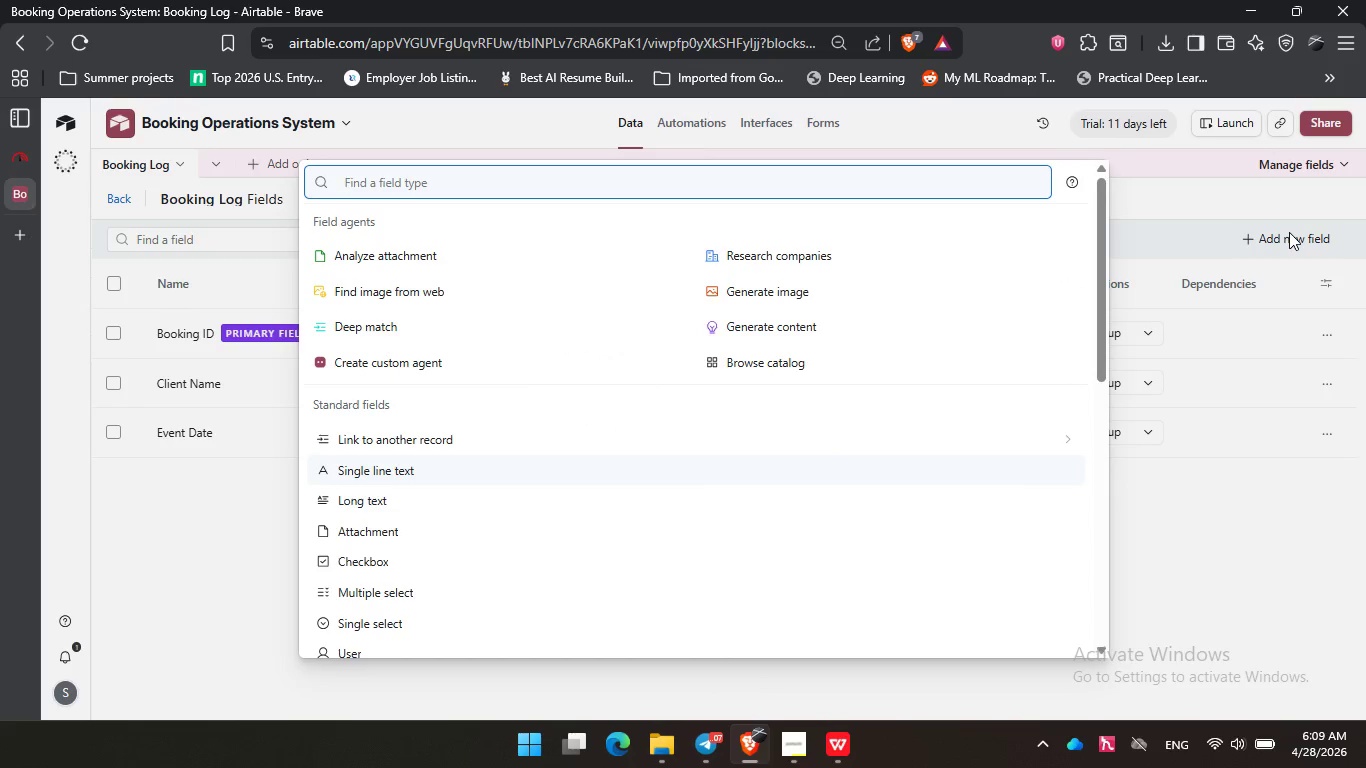 
type(zi)
key(Backspace)
key(Backspace)
type(num)
 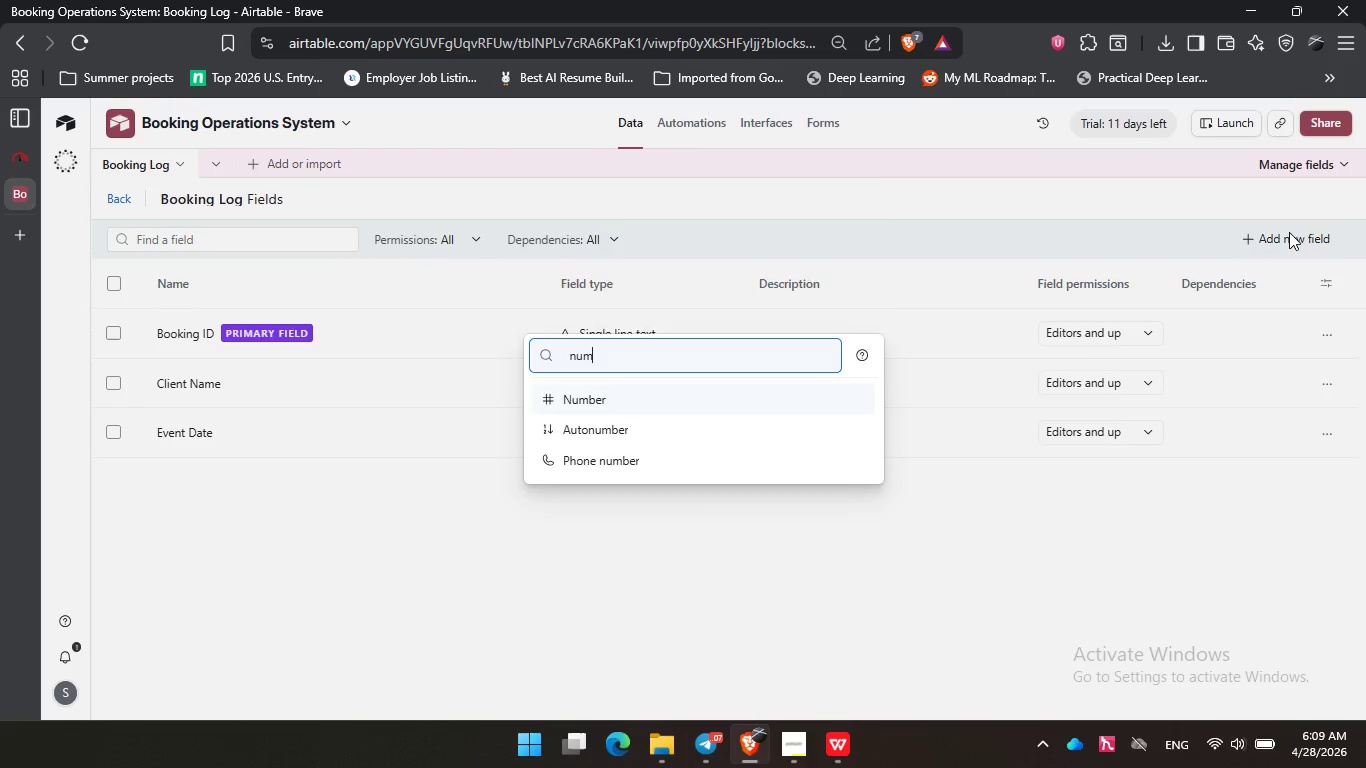 
key(Enter)
 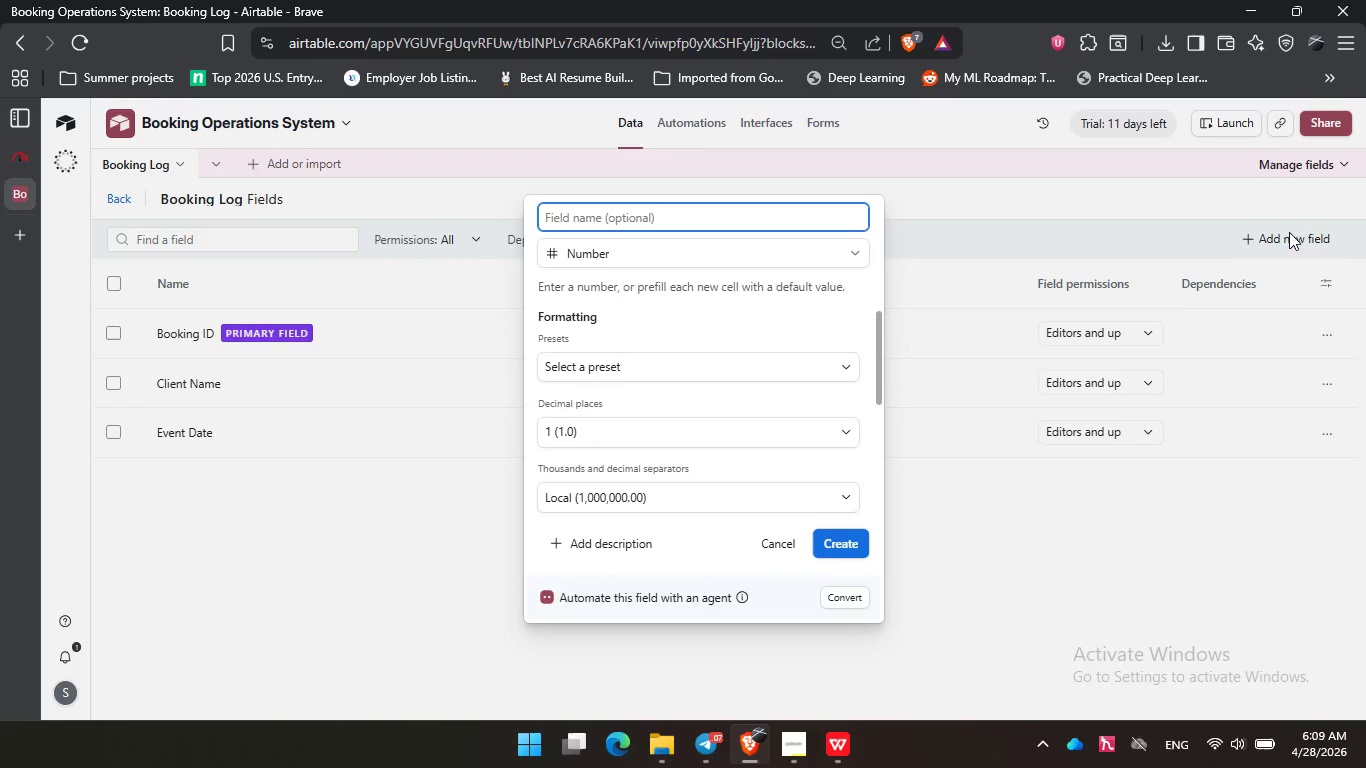 
type(zip co)
key(Backspace)
type(Zip COde)
 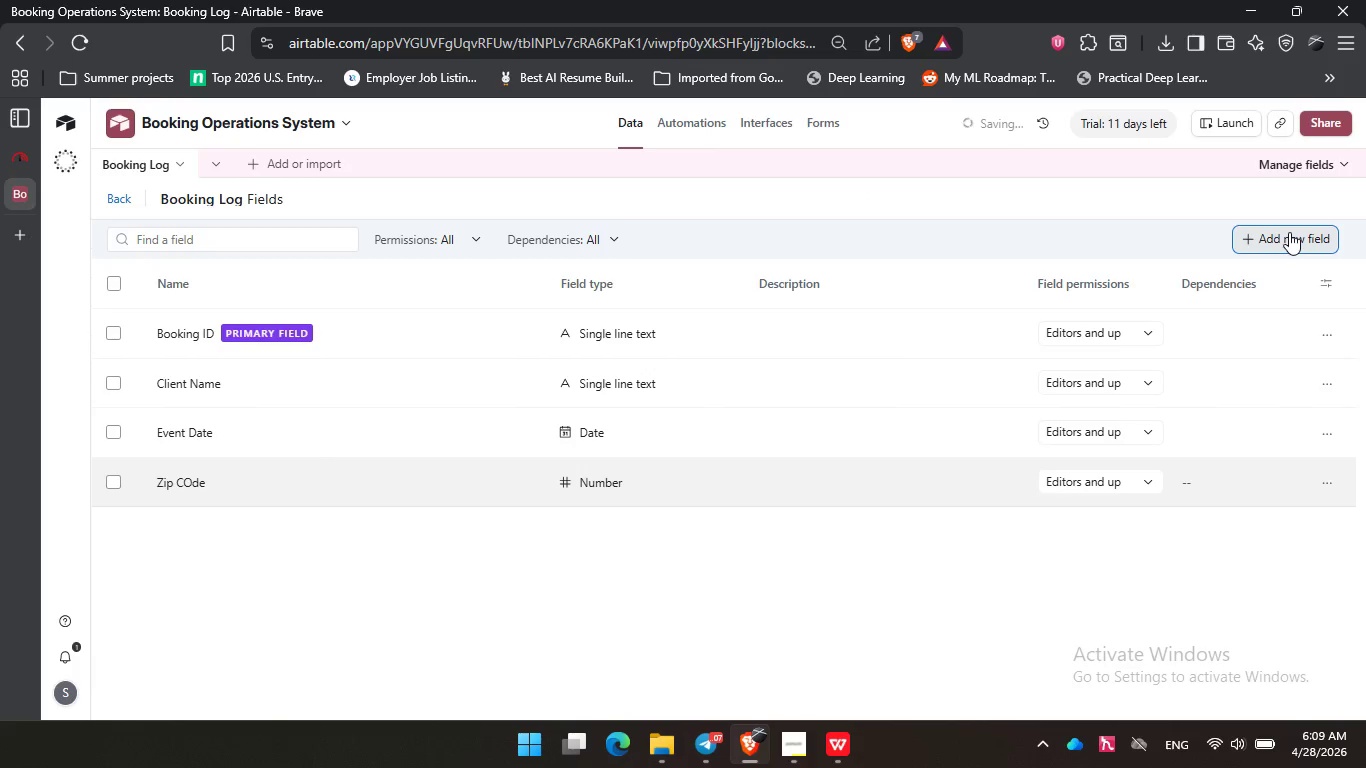 
 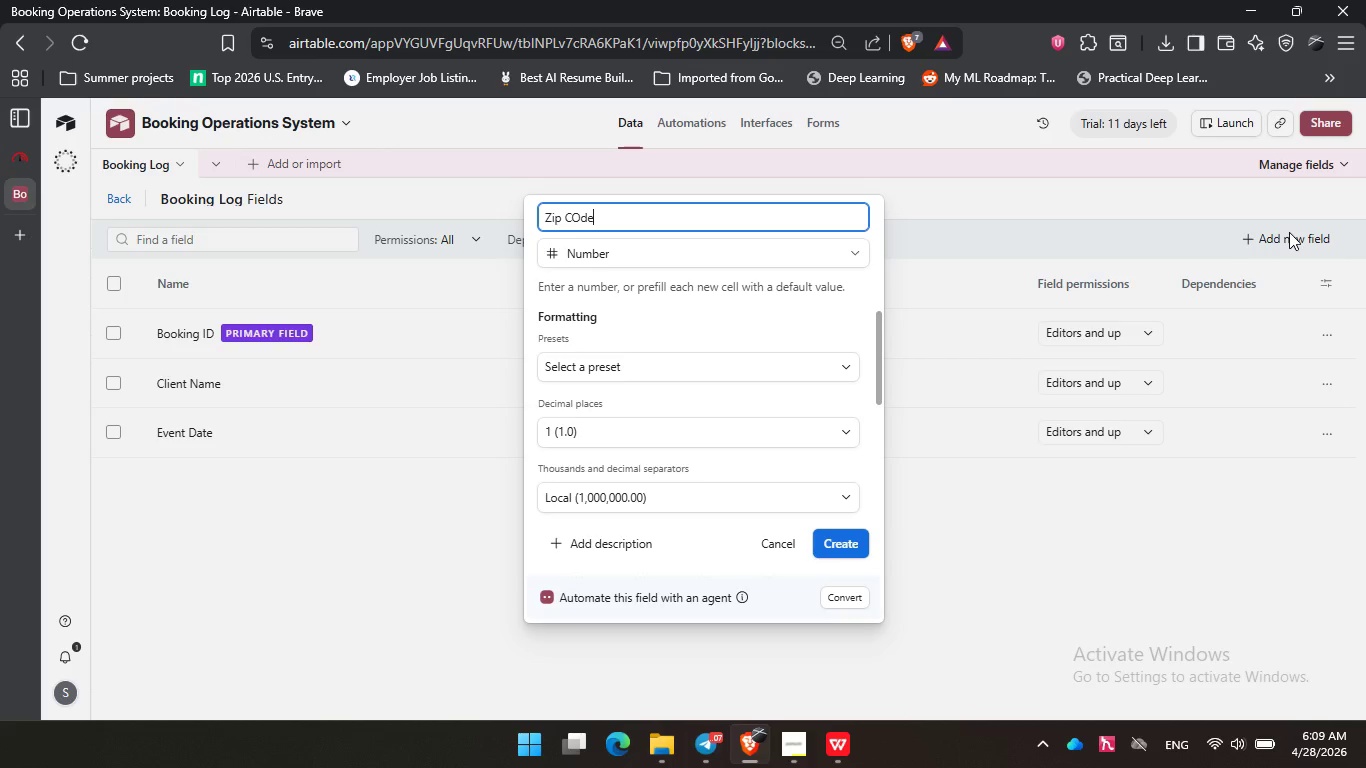 
key(Enter)
 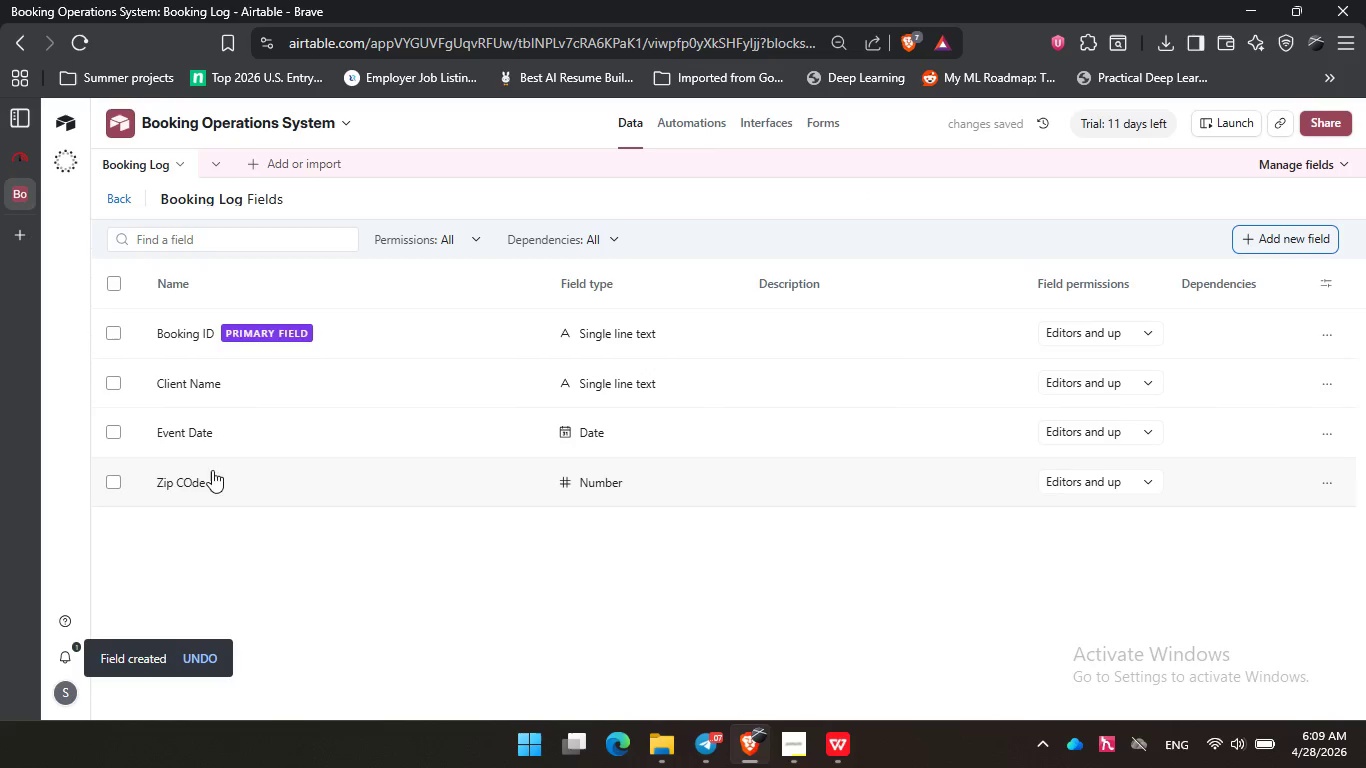 
double_click([184, 488])
 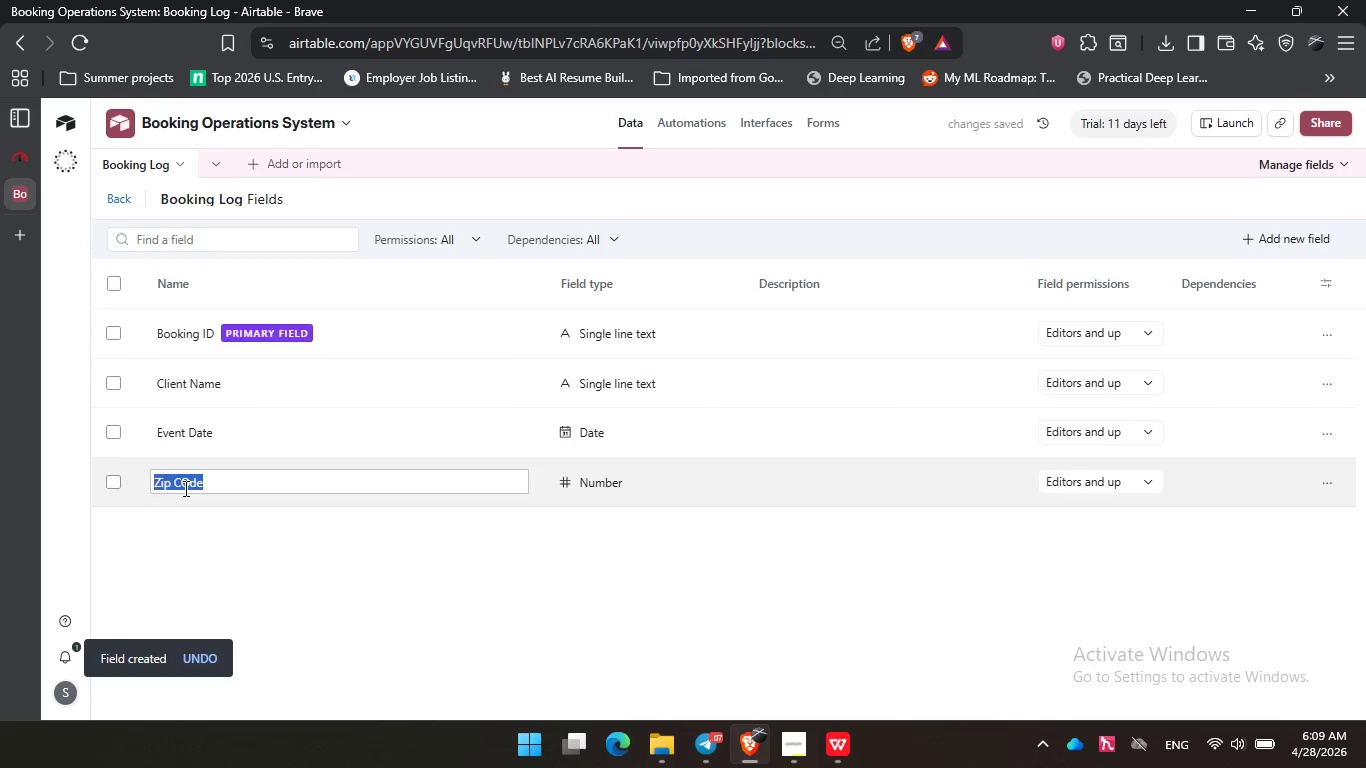 
triple_click([184, 488])
 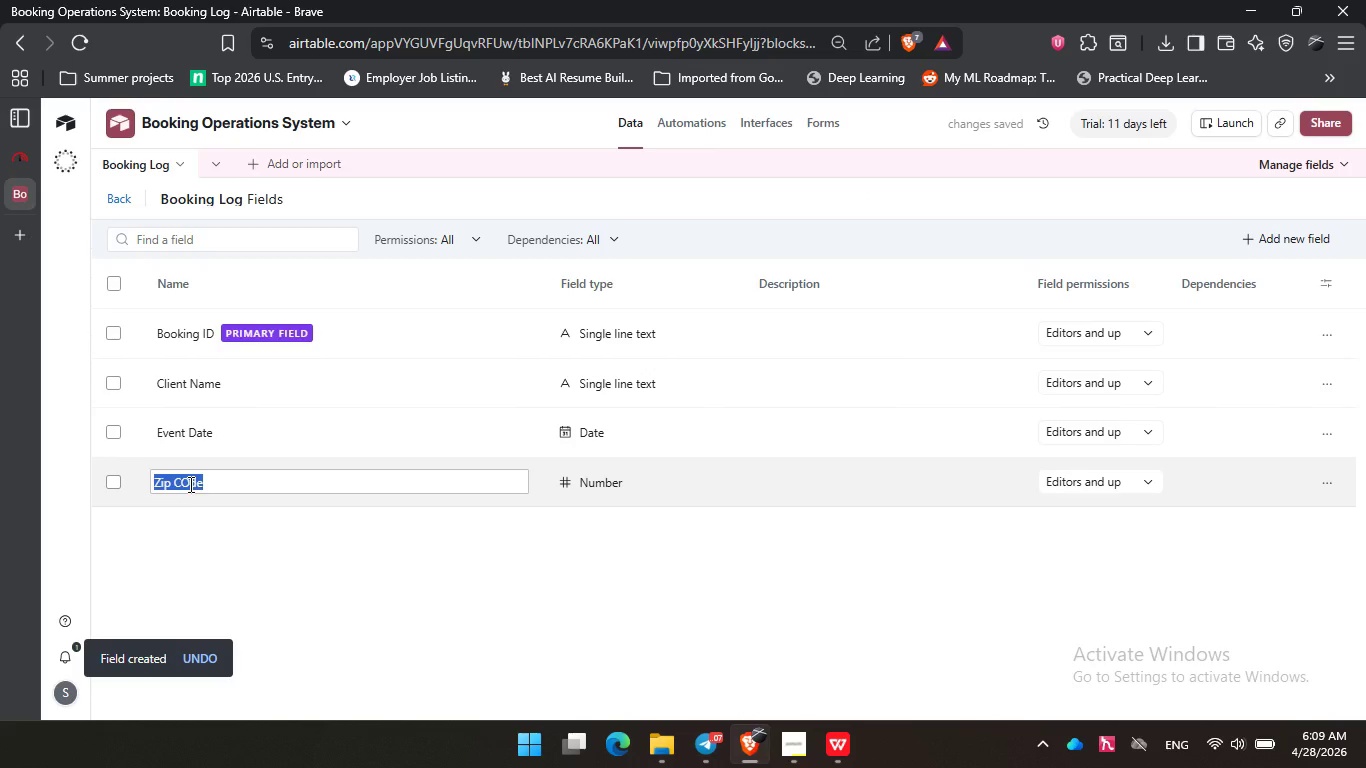 
triple_click([189, 484])
 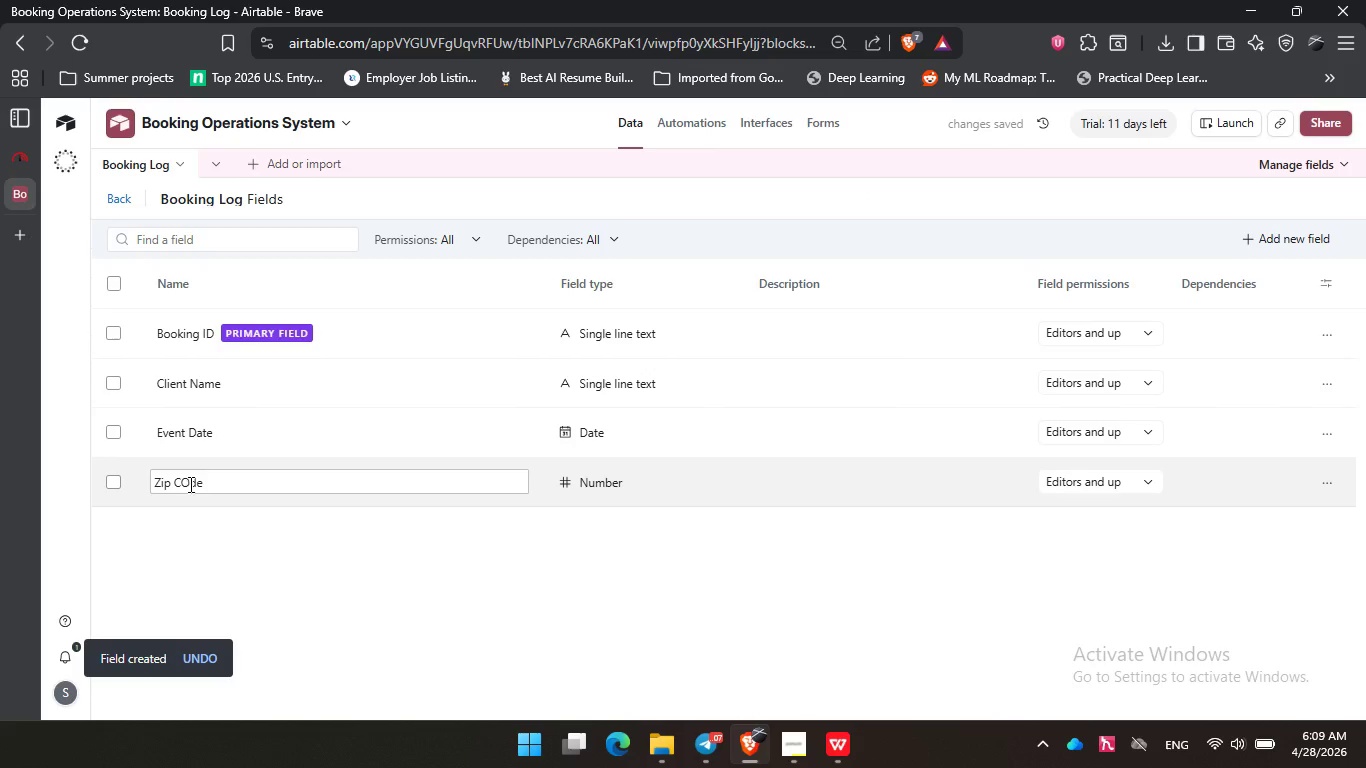 
key(Backspace)
 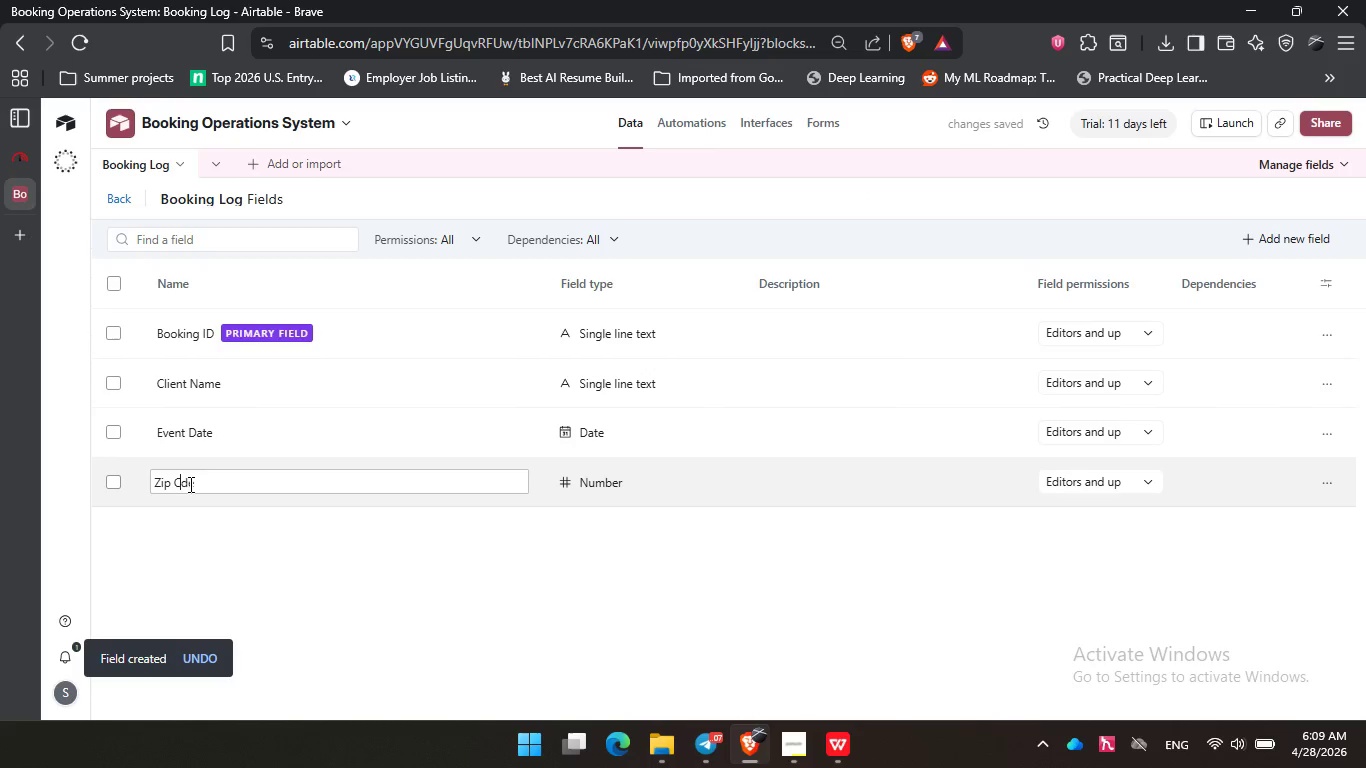 
key(O)
 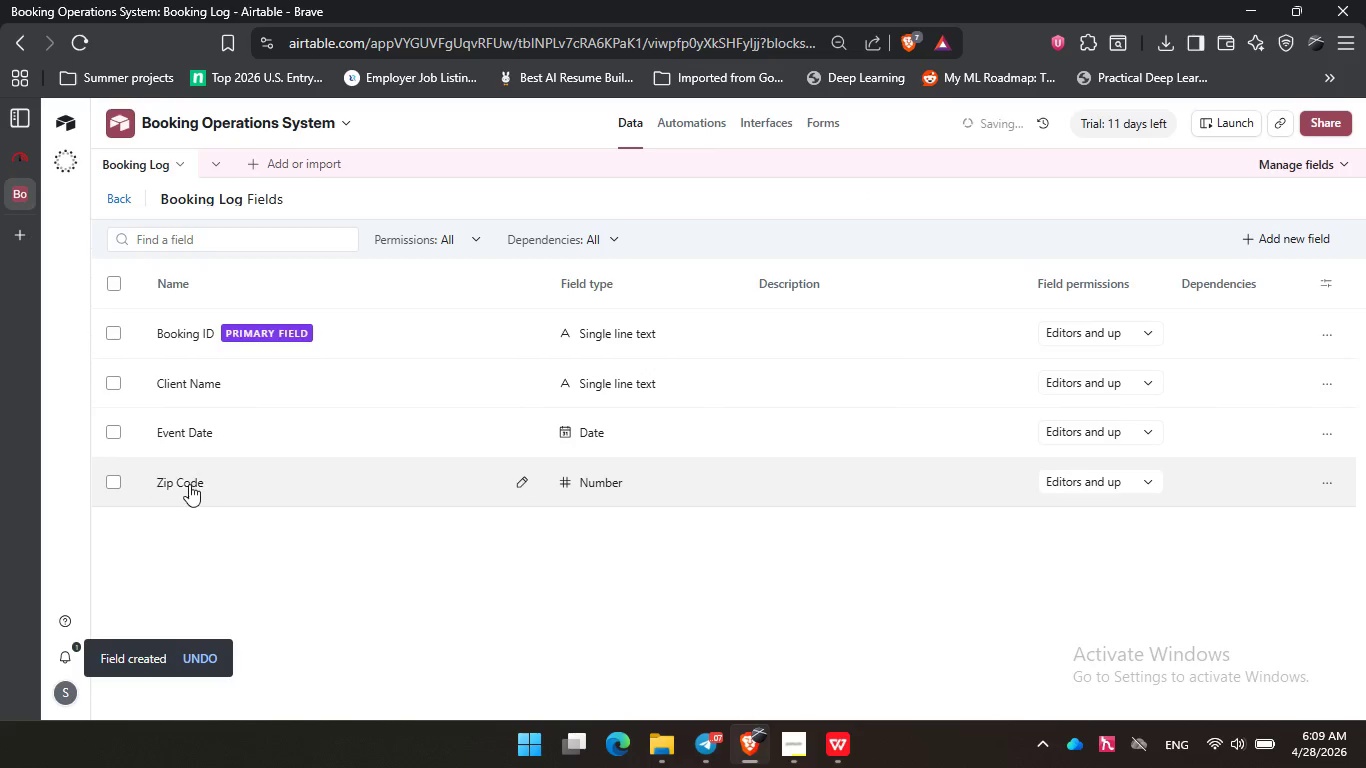 
key(Enter)
 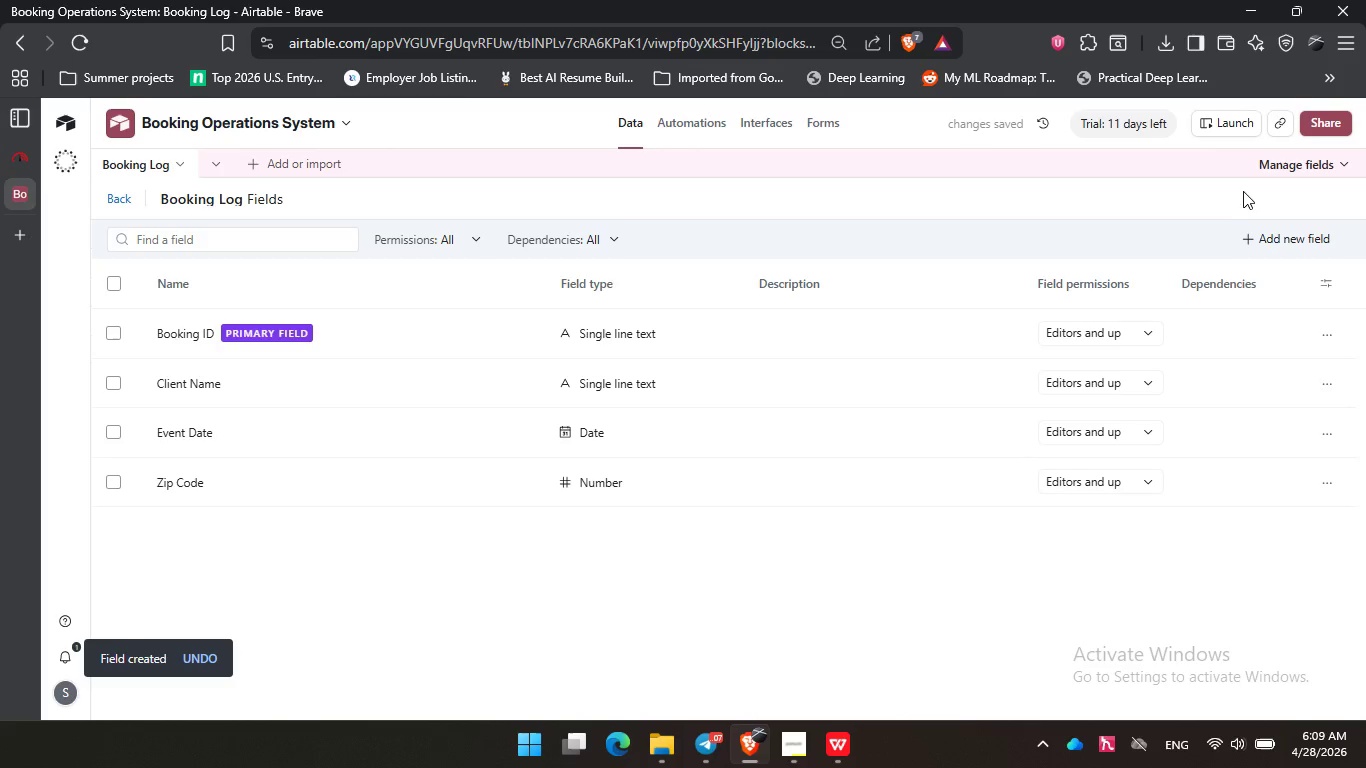 
left_click([1278, 244])
 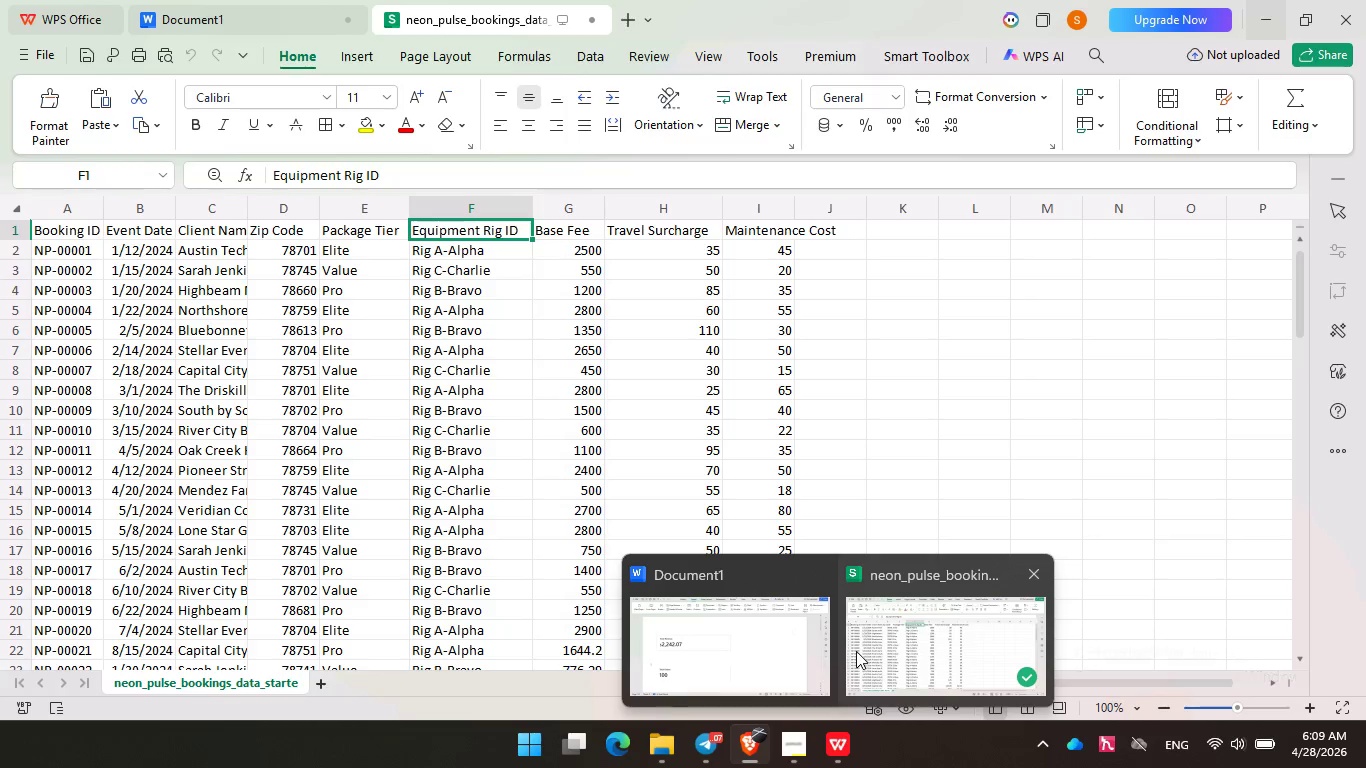 
wait(9.59)
 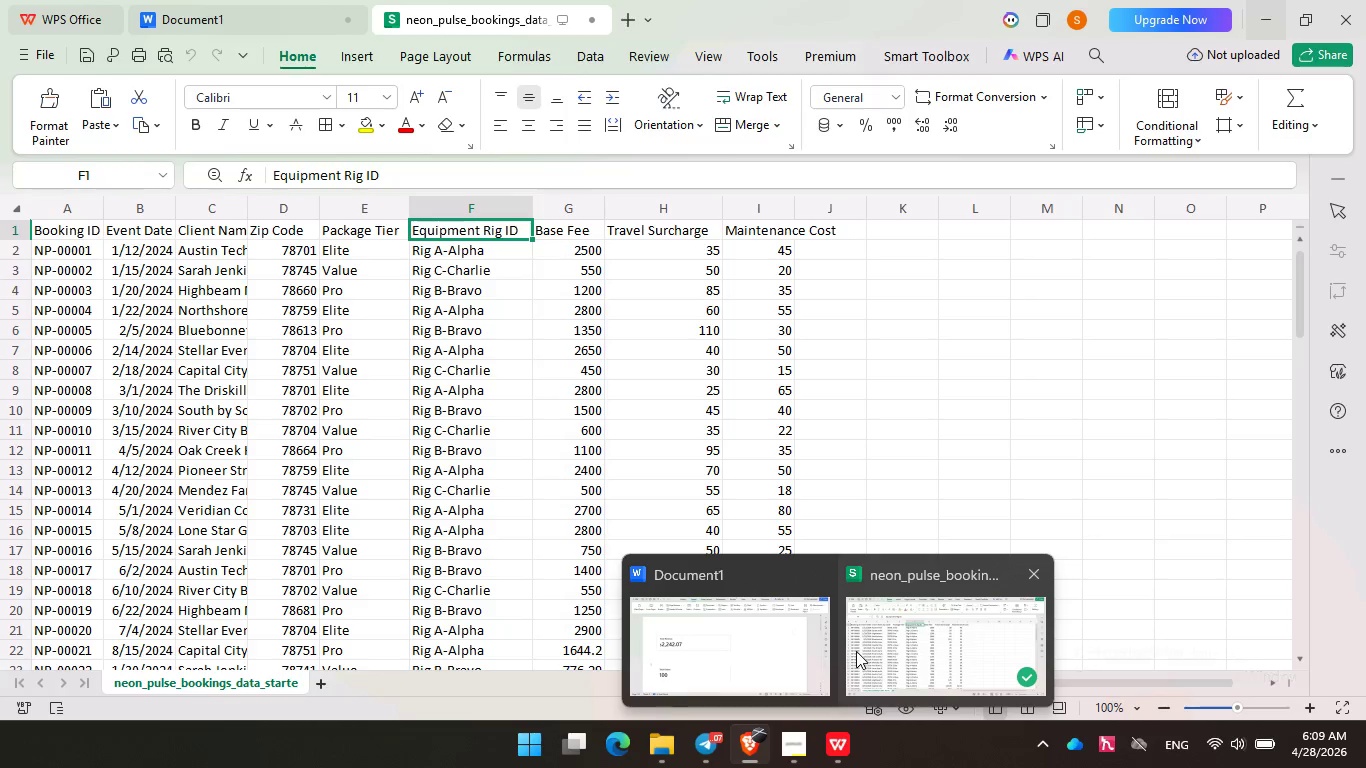 
hold_key(key=ShiftLeft, duration=0.34)
 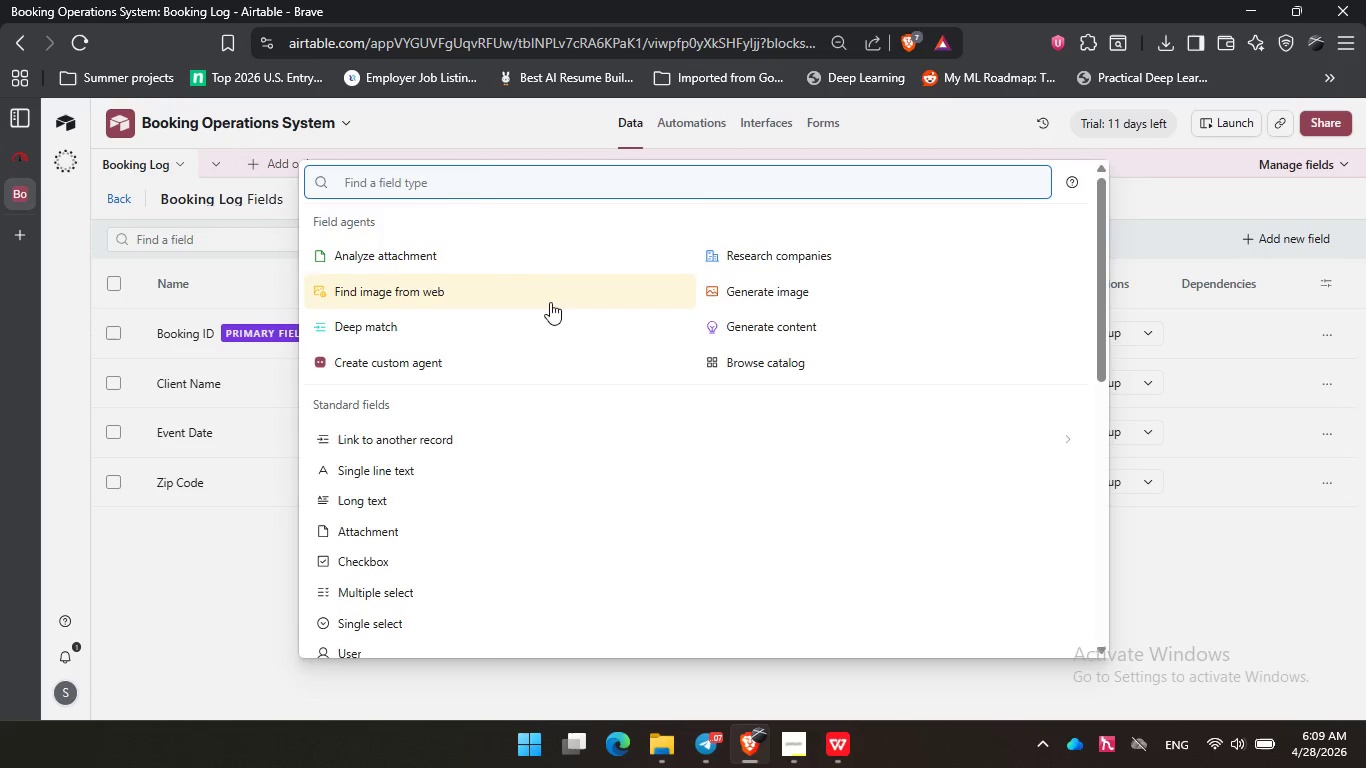 
type(sin)
 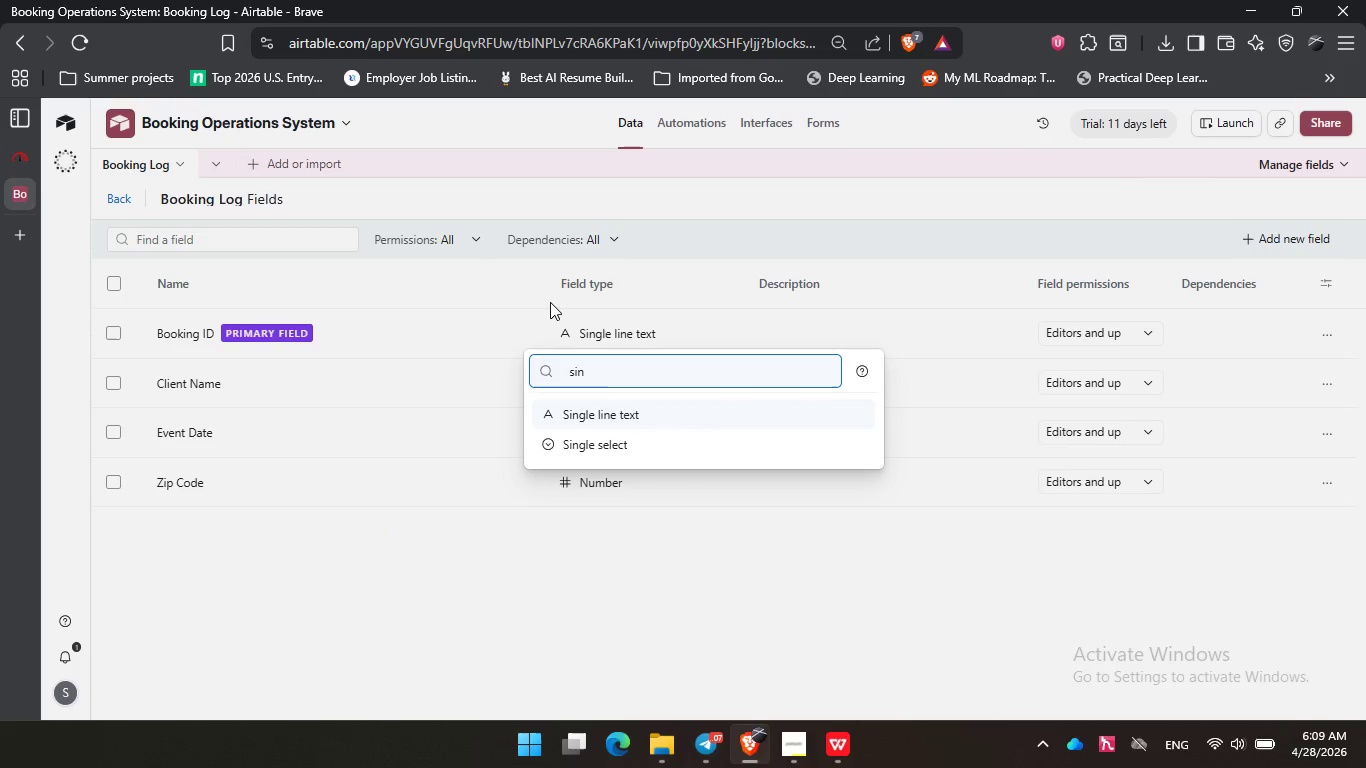 
key(ArrowDown)
 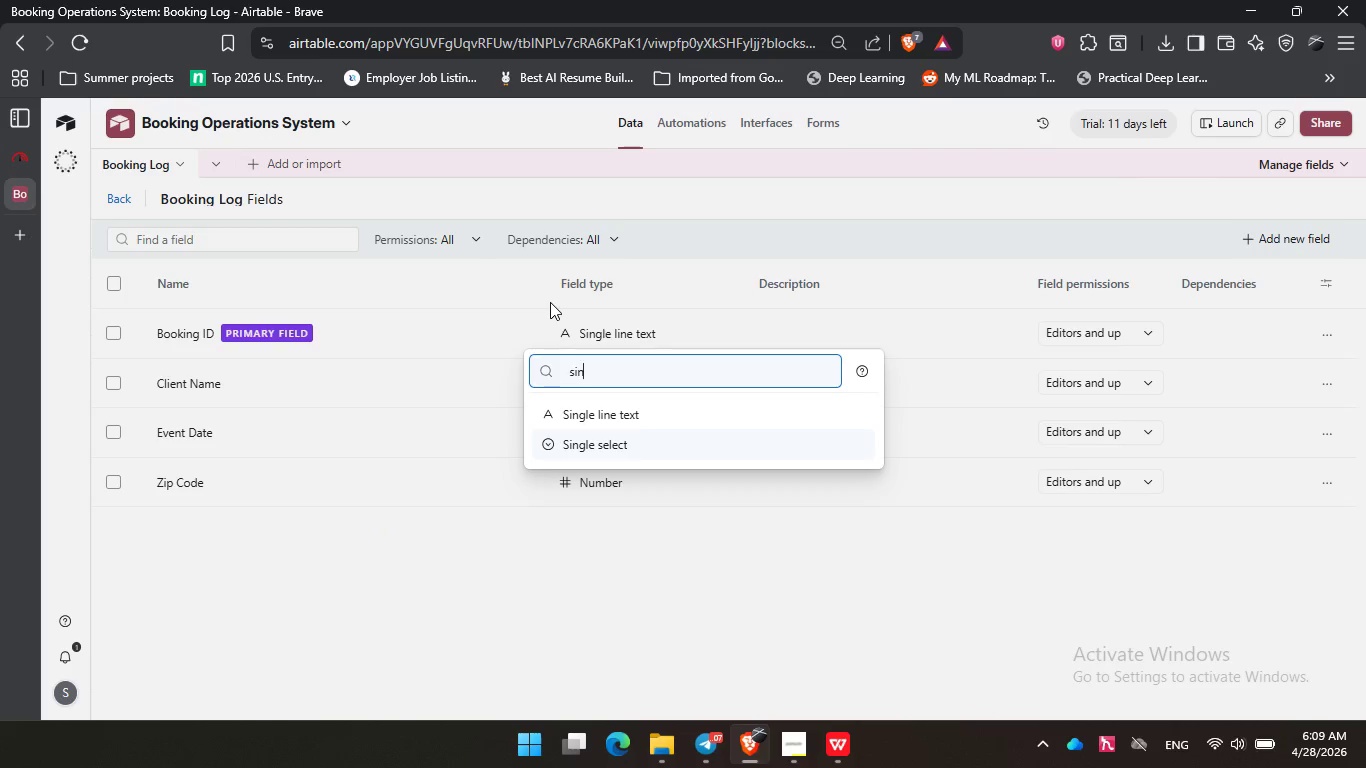 
key(Enter)
 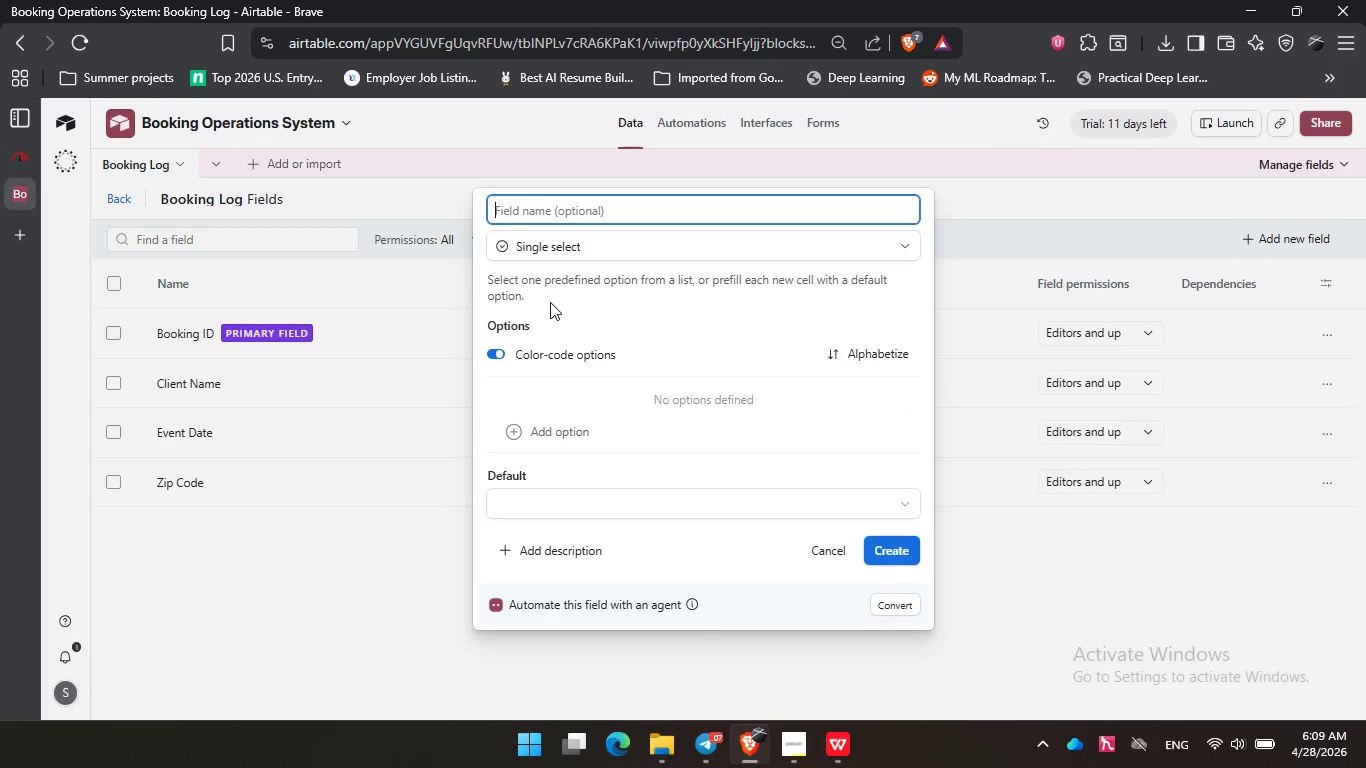 
type(Package Tier)
 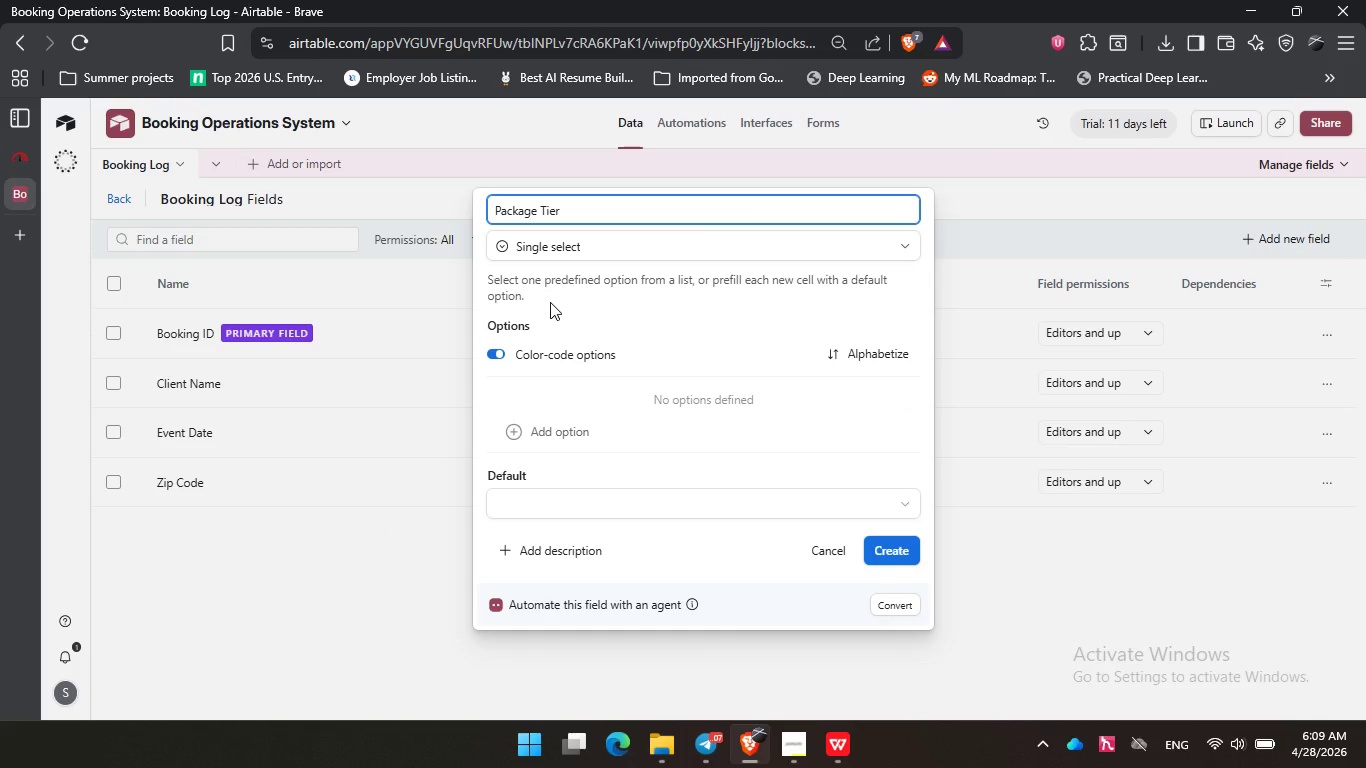 
key(Enter)
 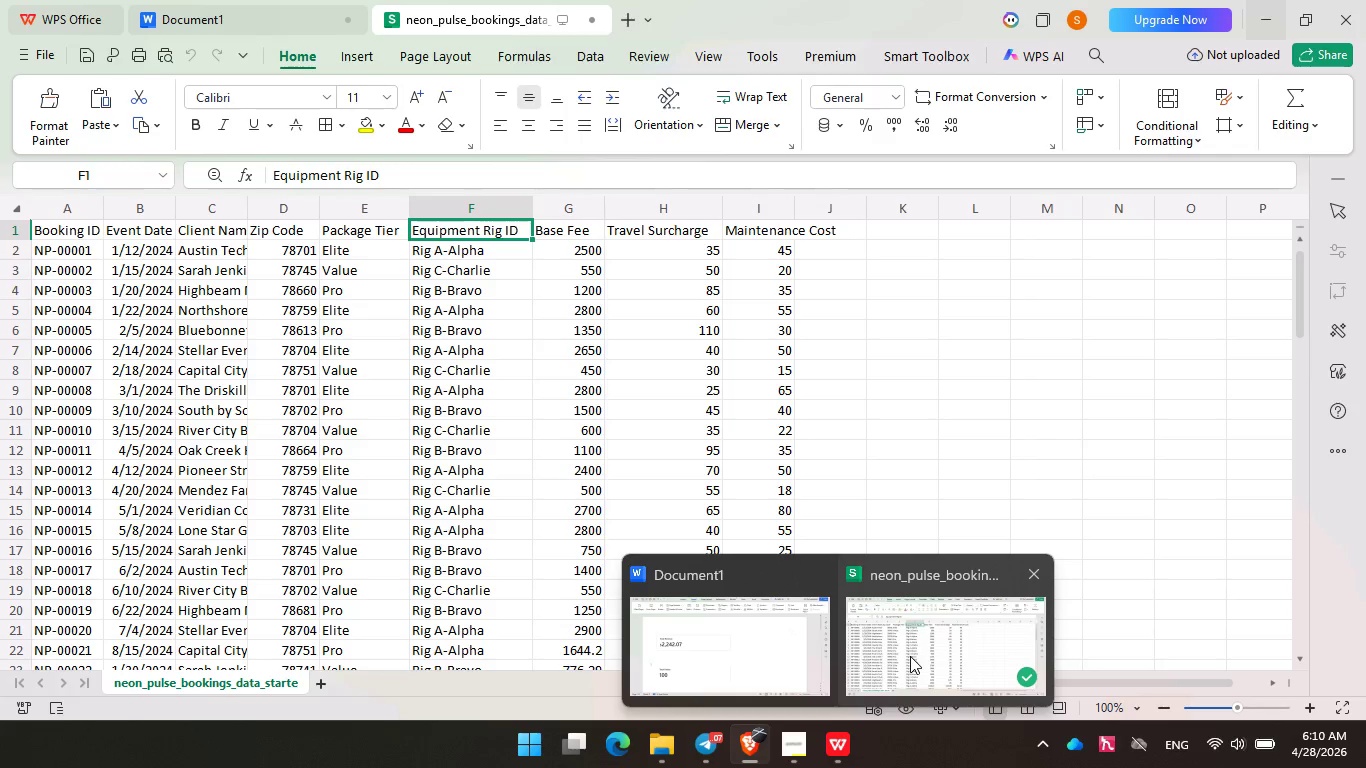 
wait(15.73)
 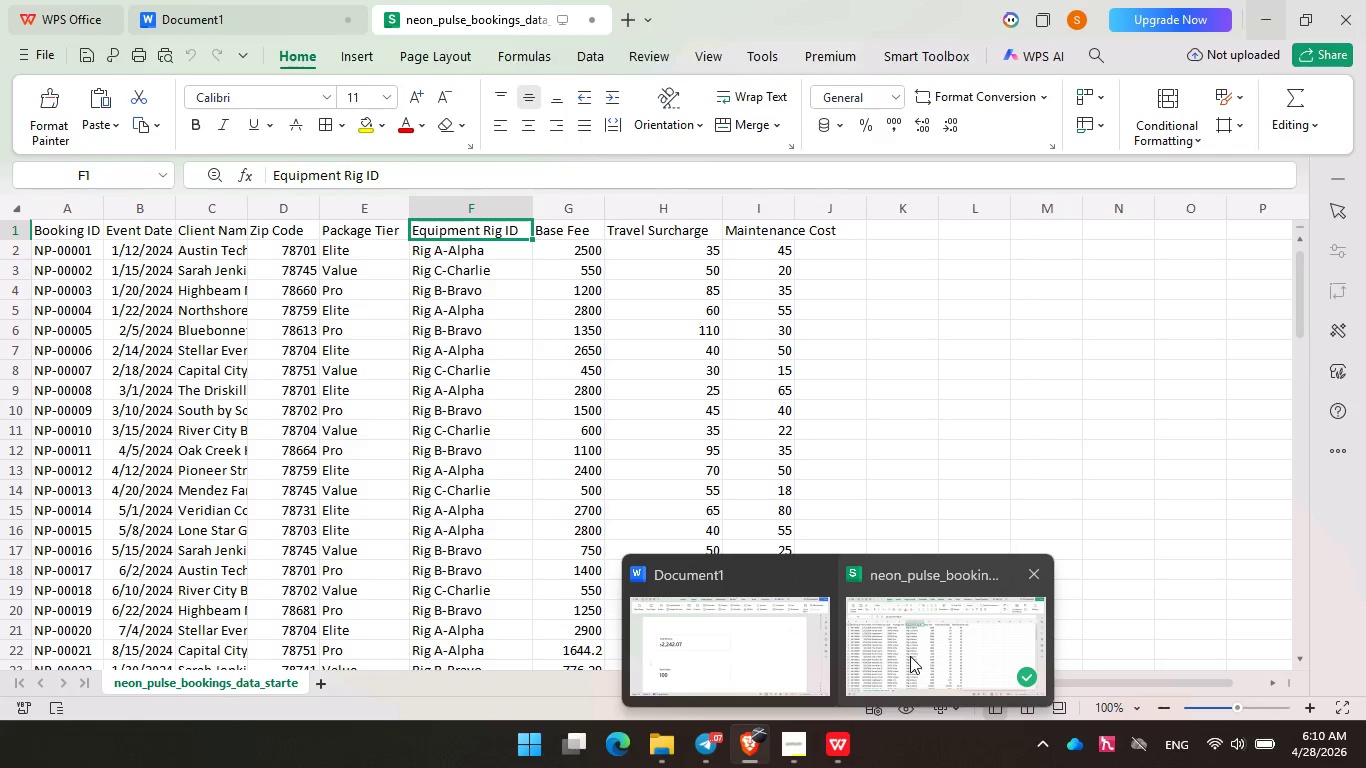 
type(Equ)
 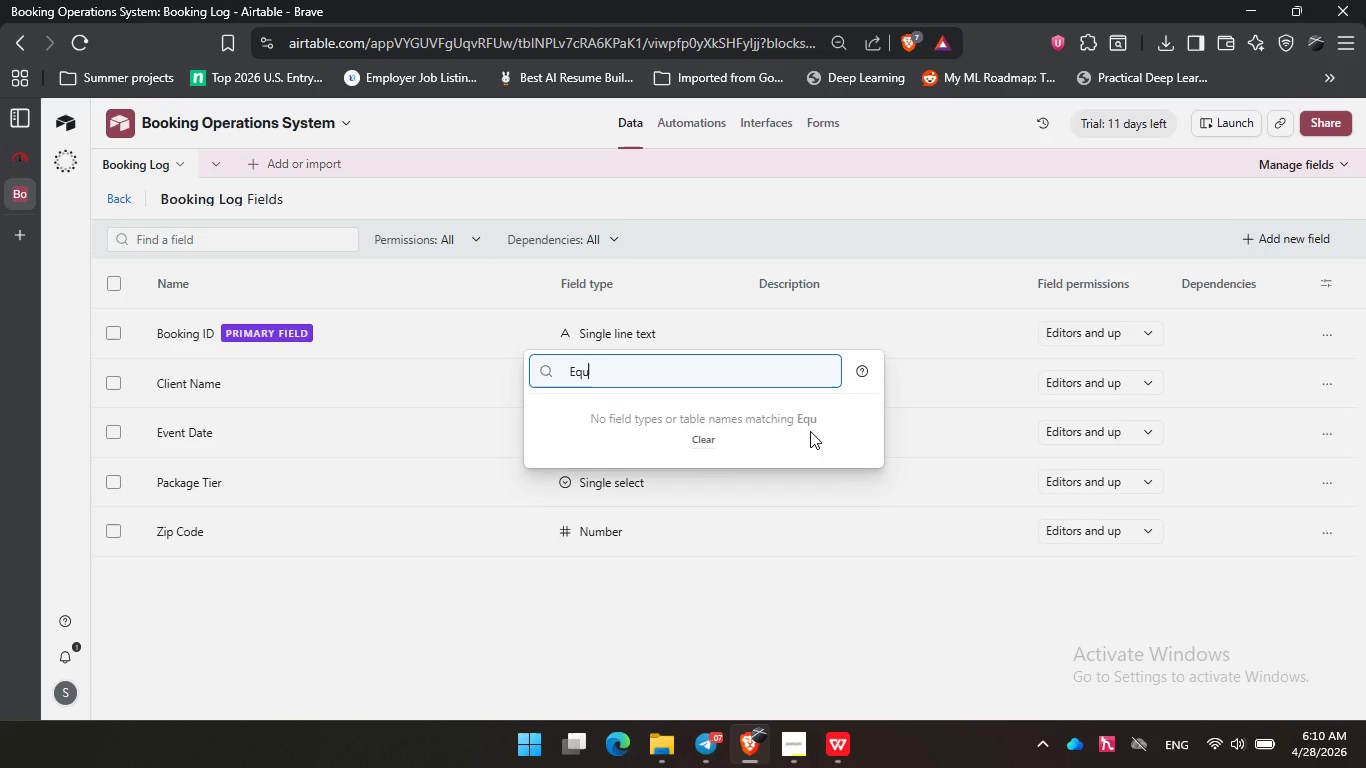 
wait(14.69)
 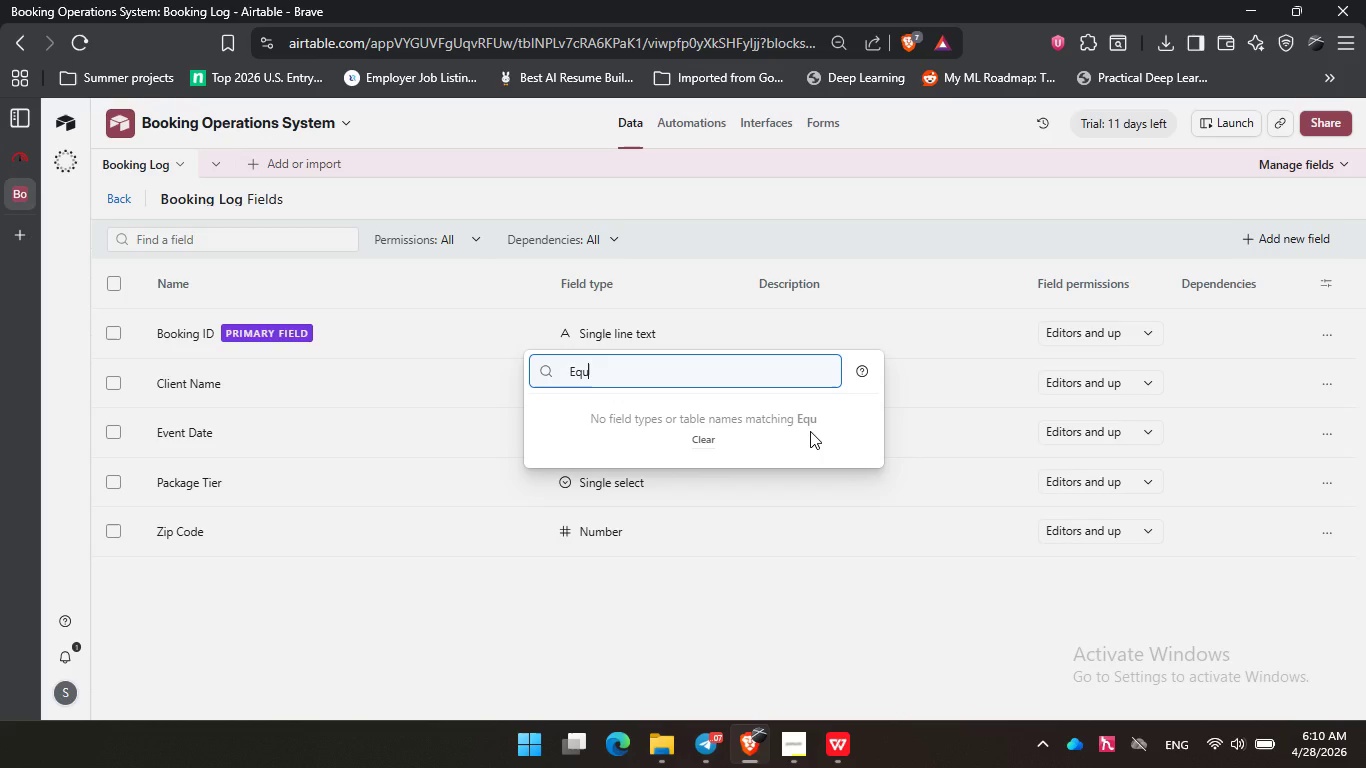 
key(Backspace)
key(Backspace)
key(Backspace)
type(sin)
 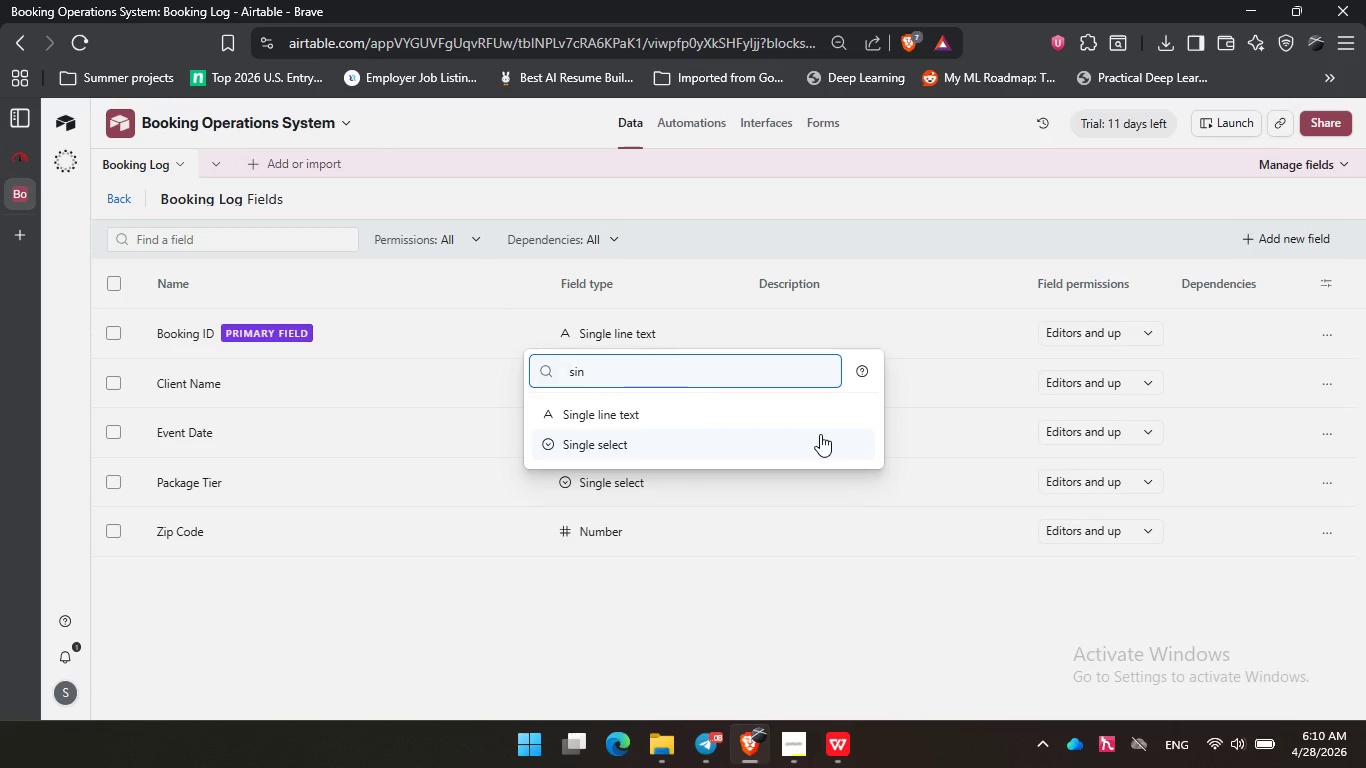 
key(ArrowDown)
 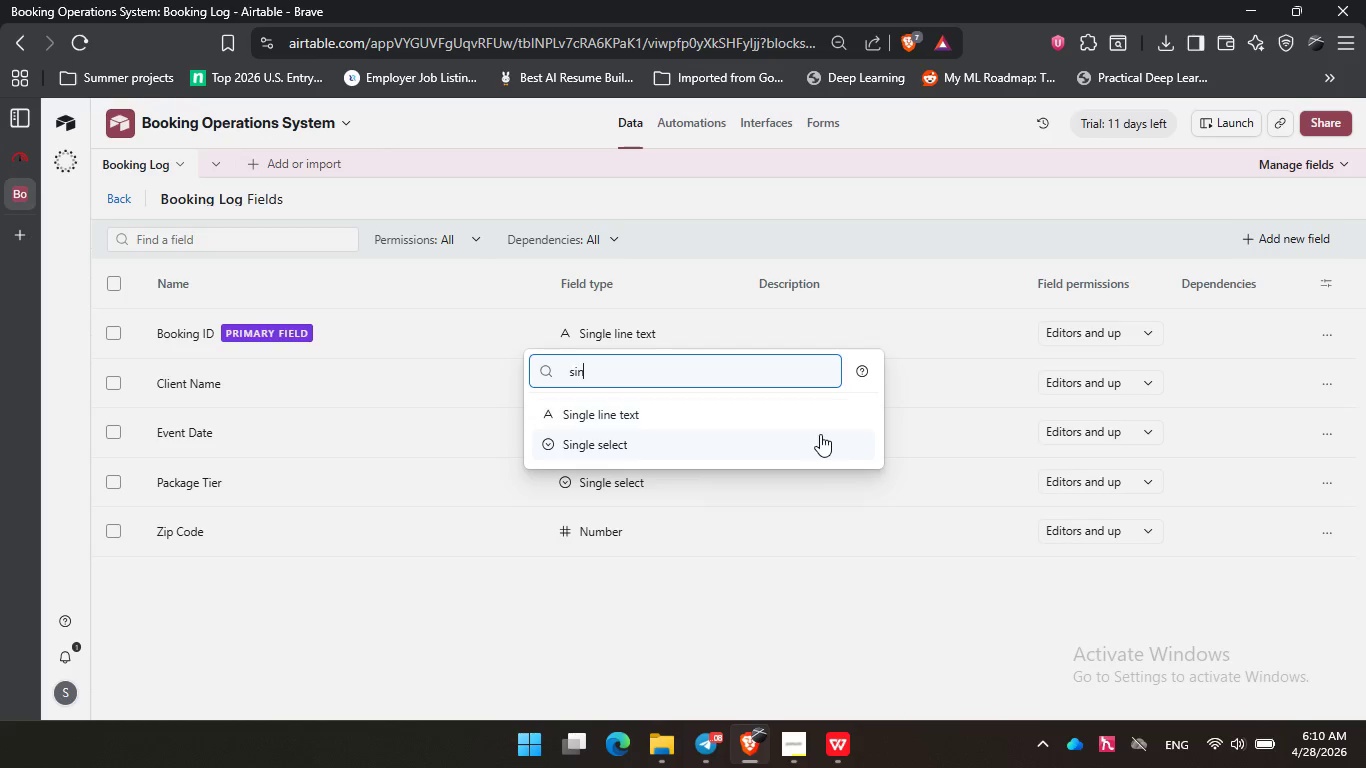 
key(ArrowUp)
 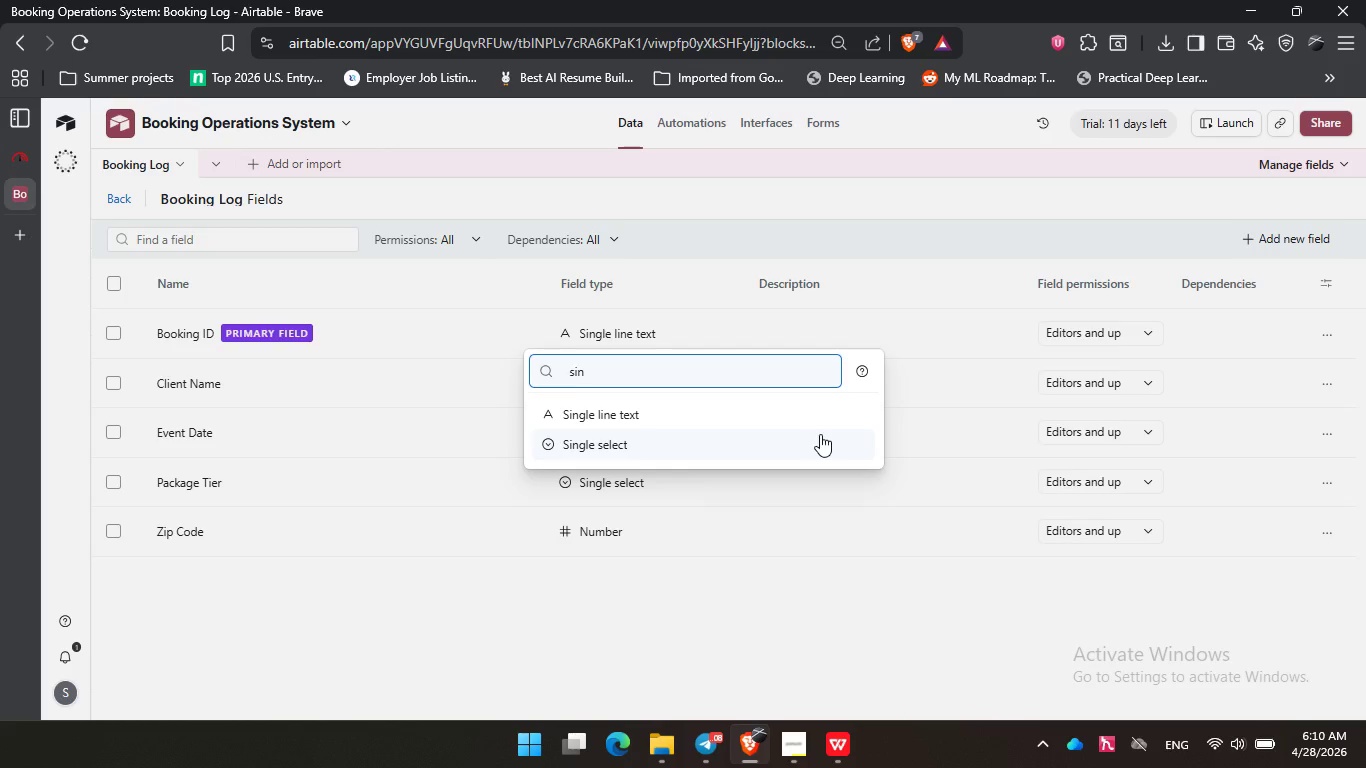 
key(Enter)
 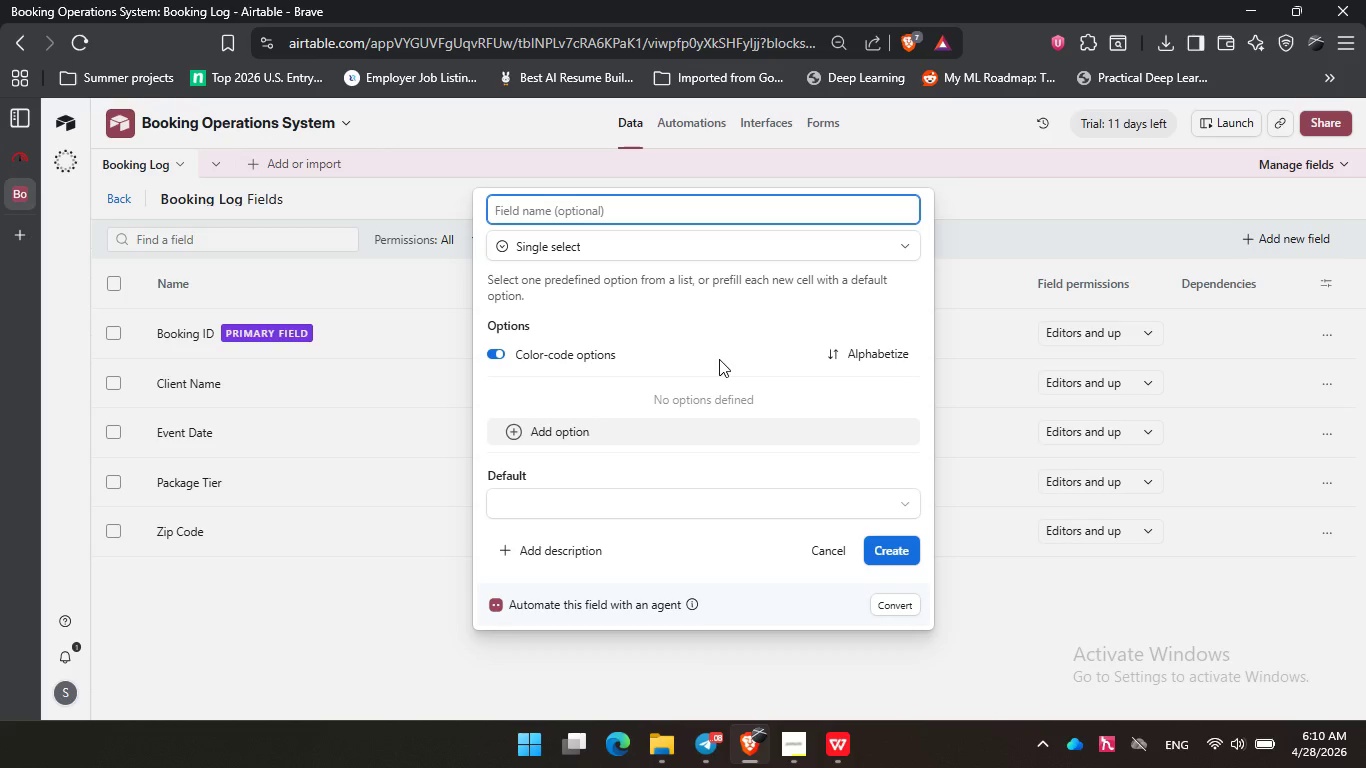 
left_click([634, 245])
 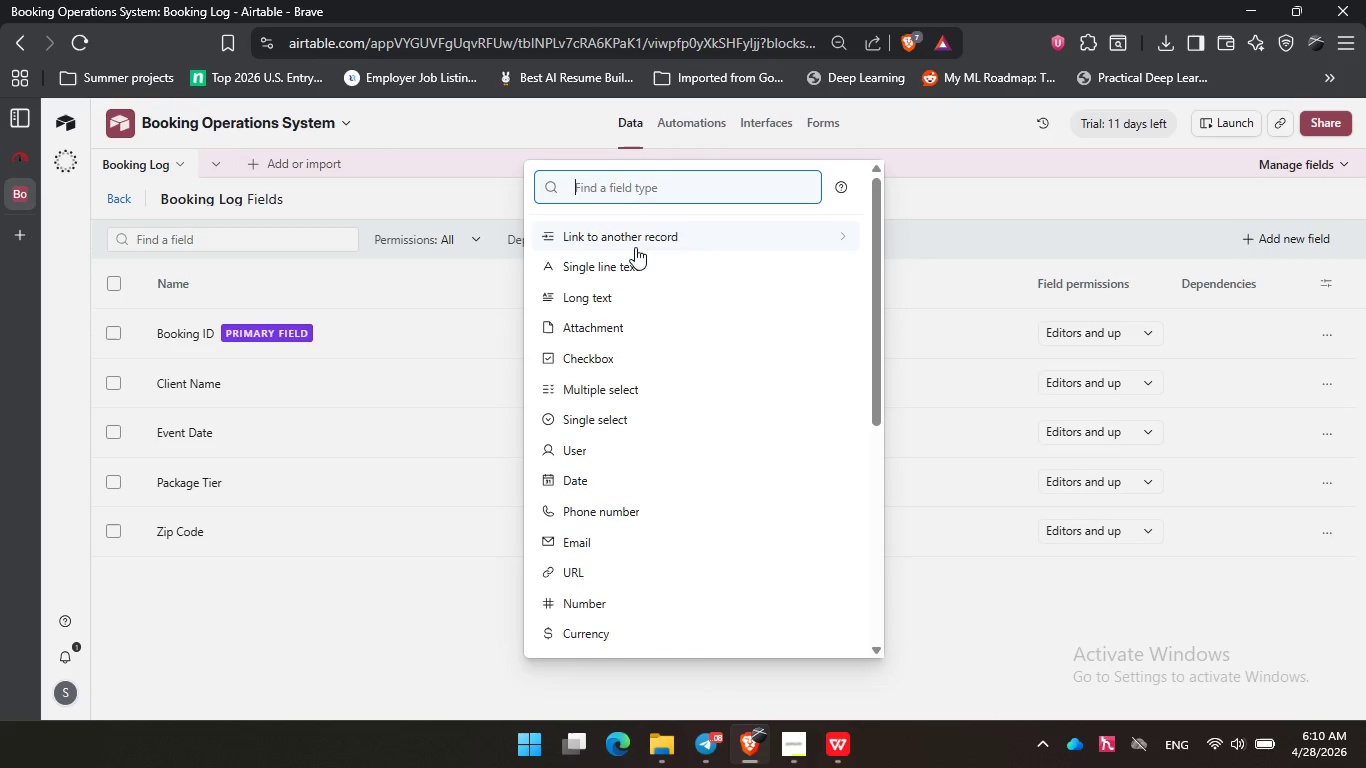 
type(sin)
 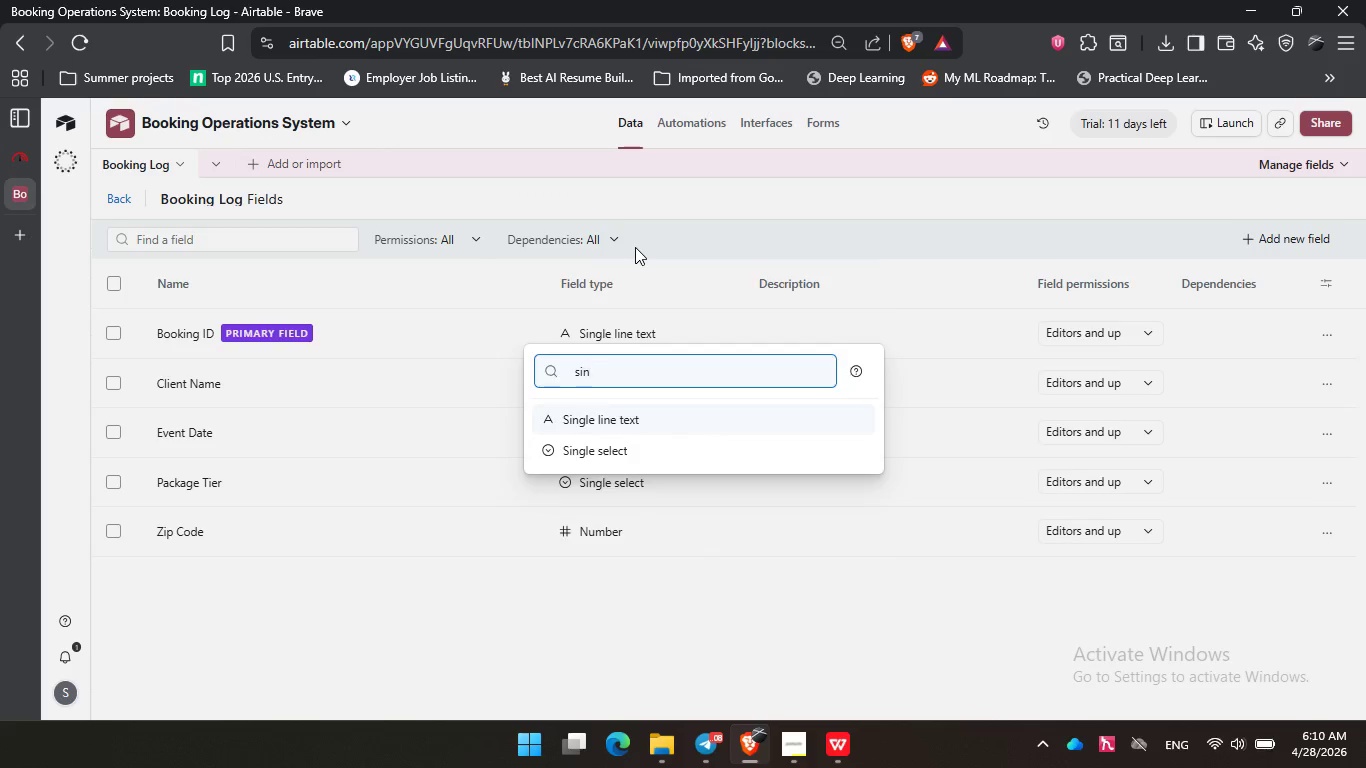 
key(Enter)
 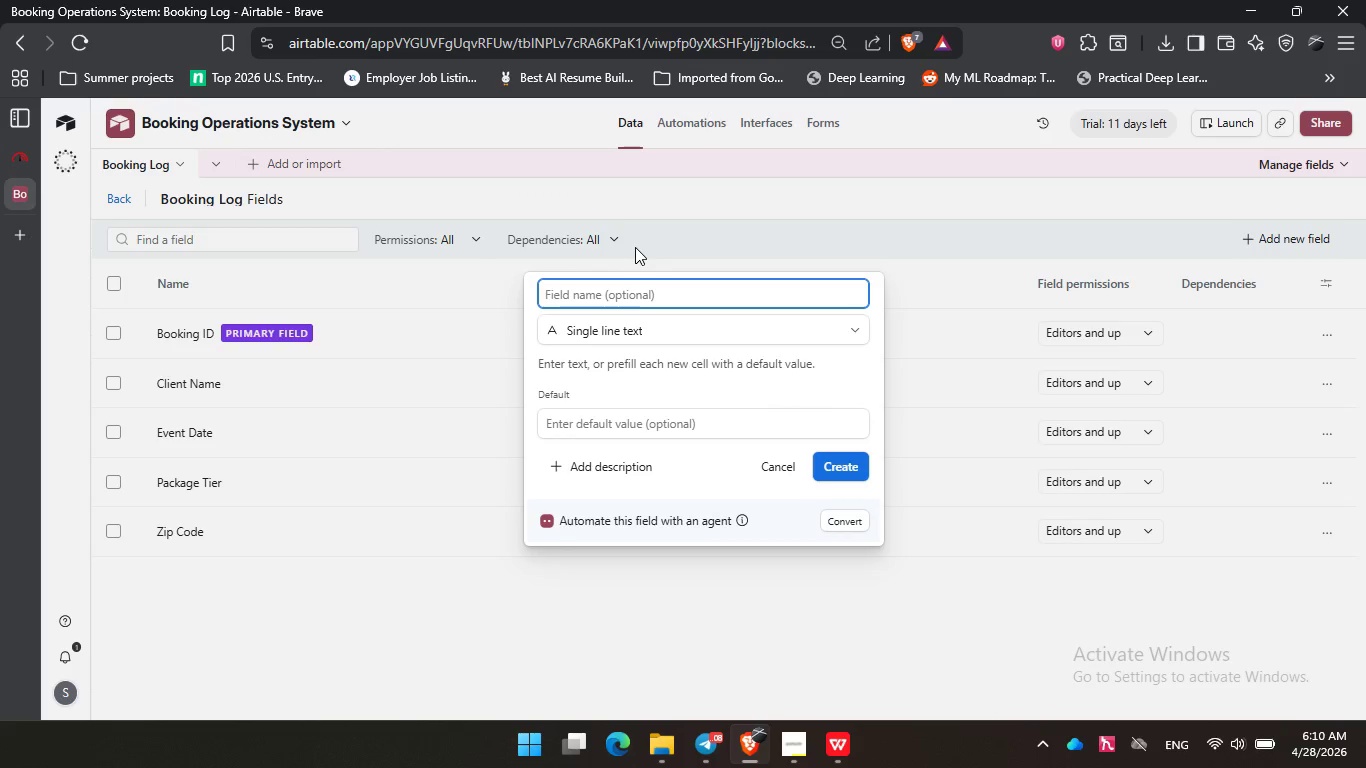 
type(Equipmetn)
key(Backspace)
key(Backspace)
type(t)
key(Backspace)
type(nt Rig ID)
 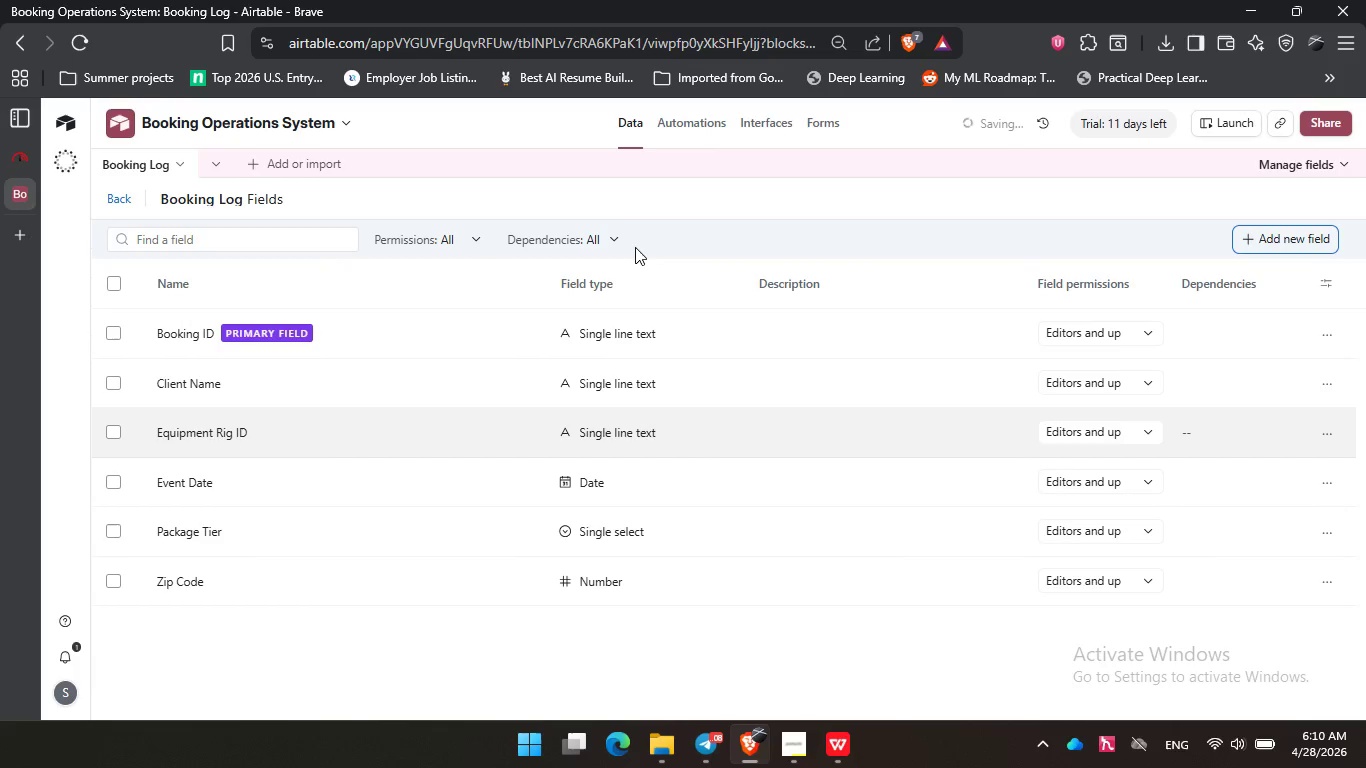 
 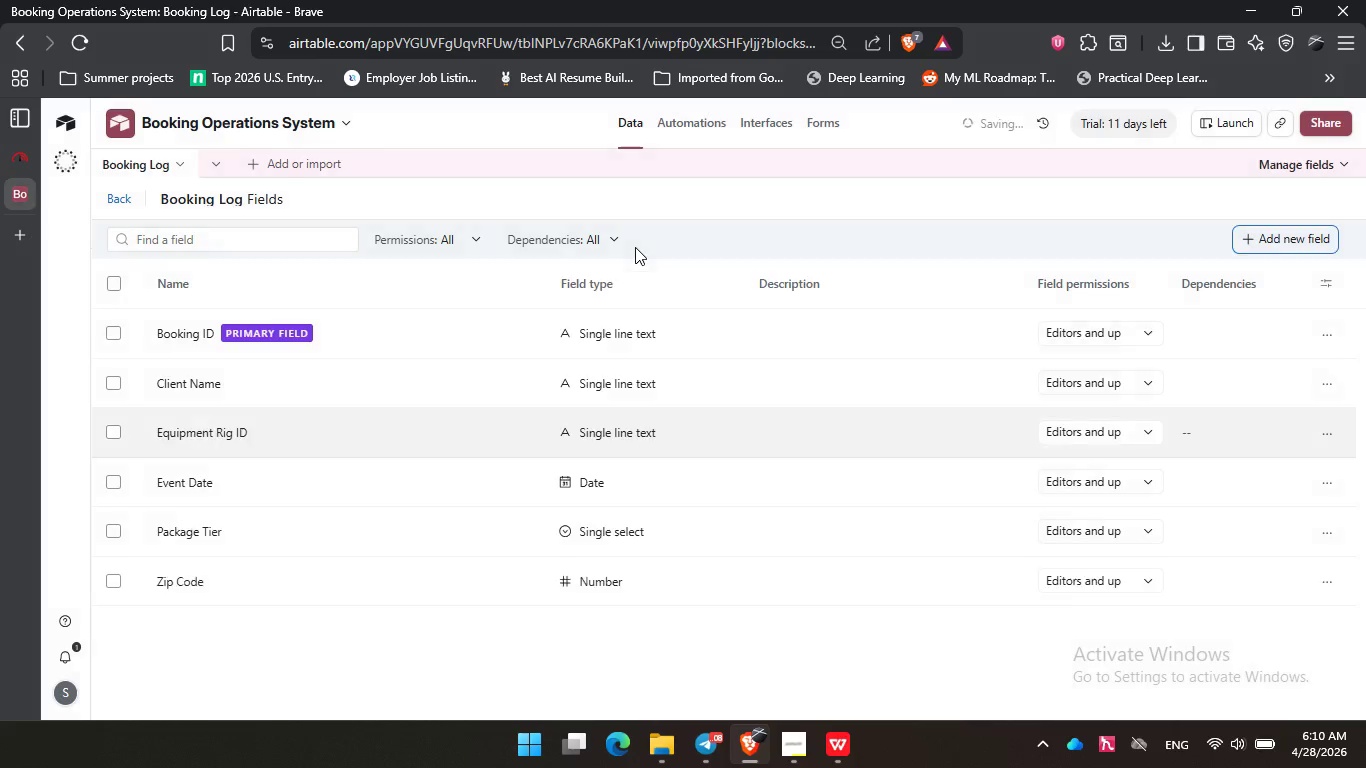 
key(Enter)
 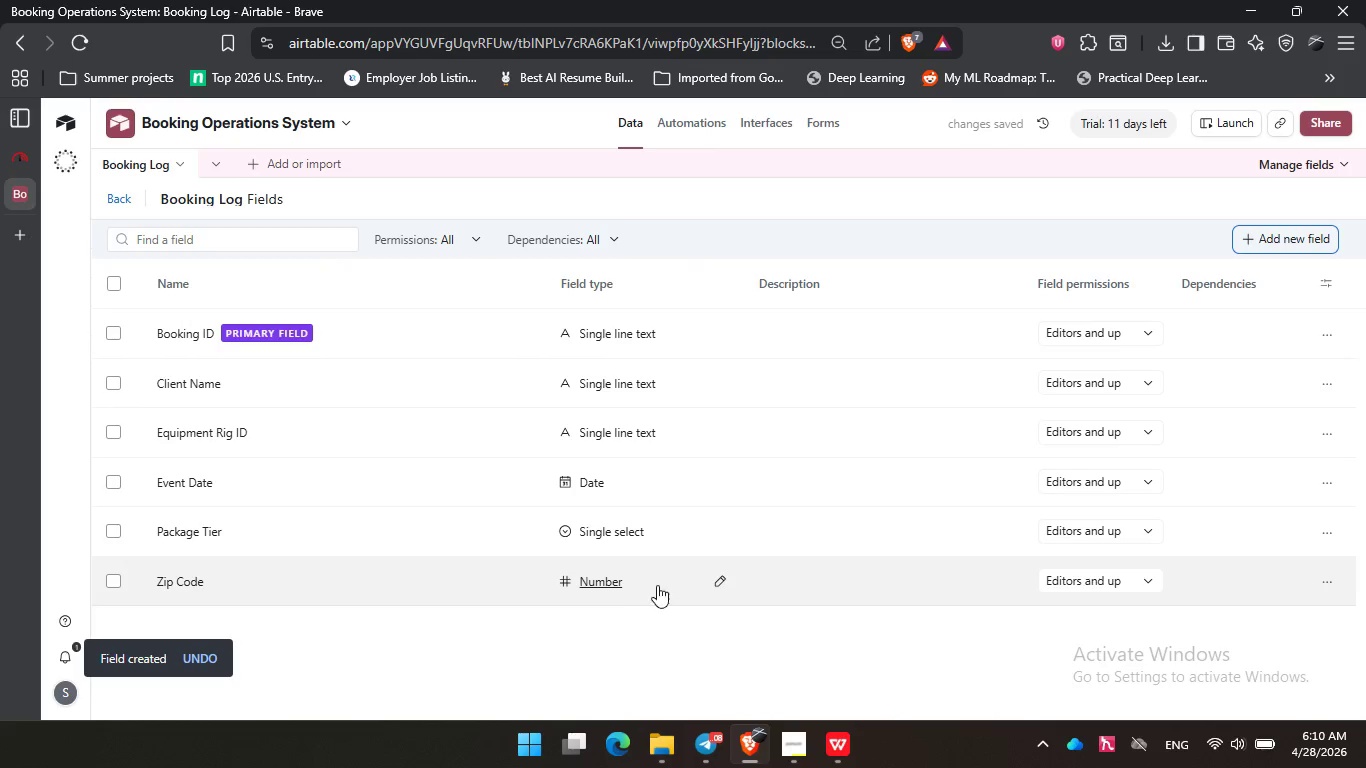 
left_click([661, 585])
 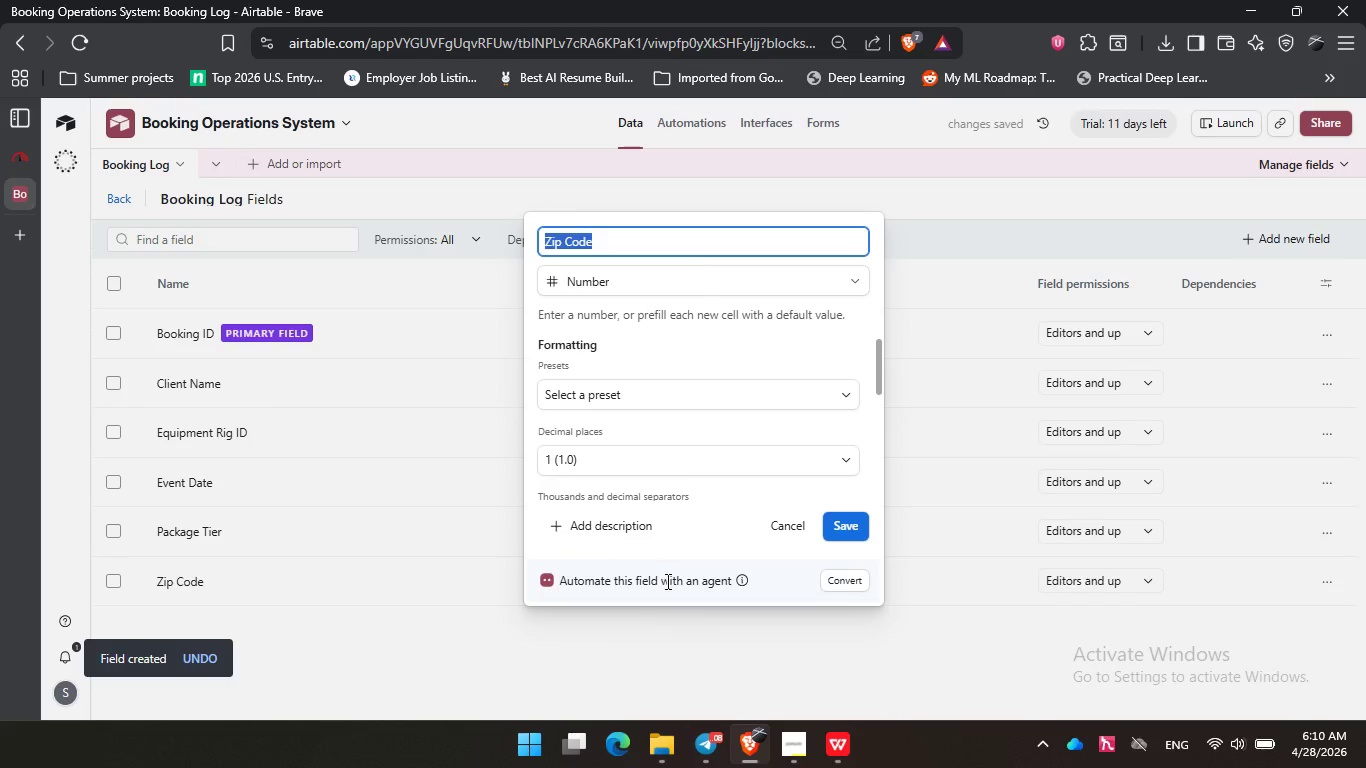 
left_click([630, 279])
 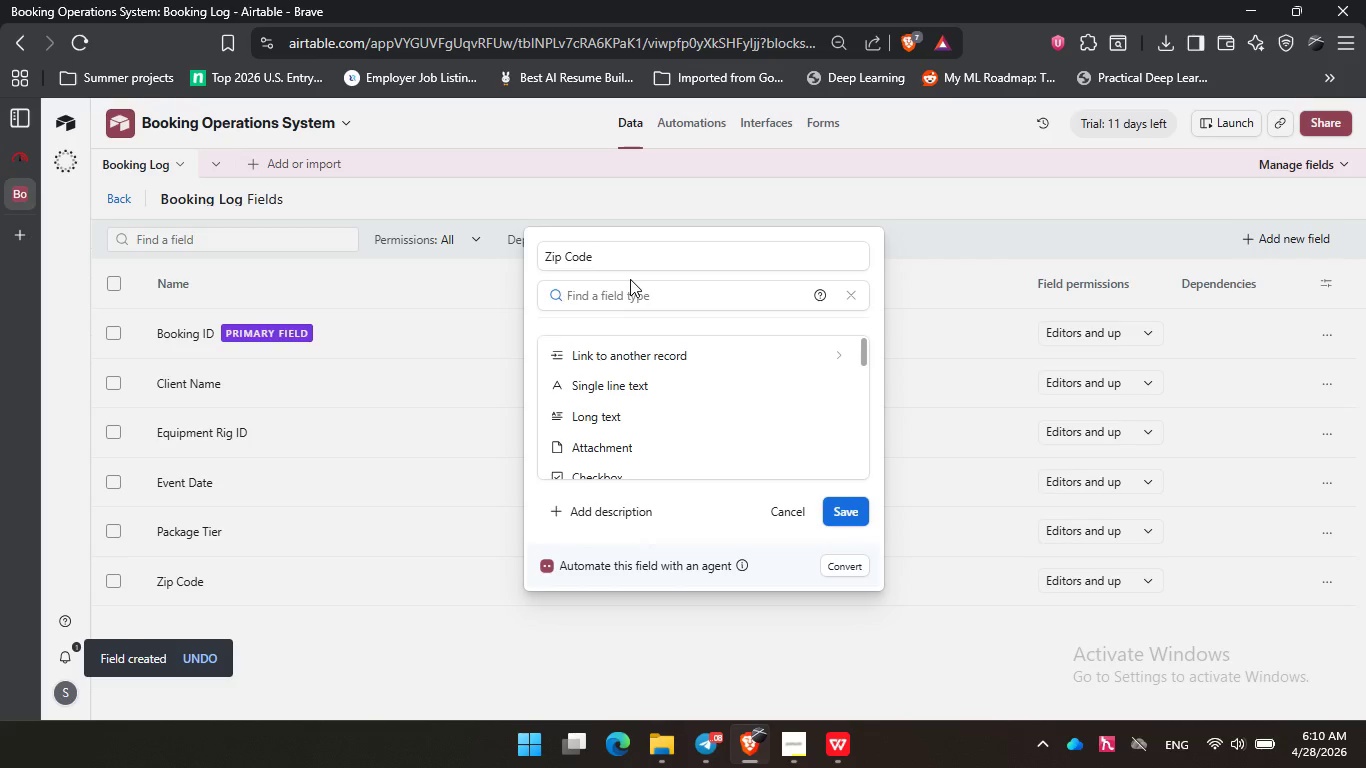 
type(sin)
 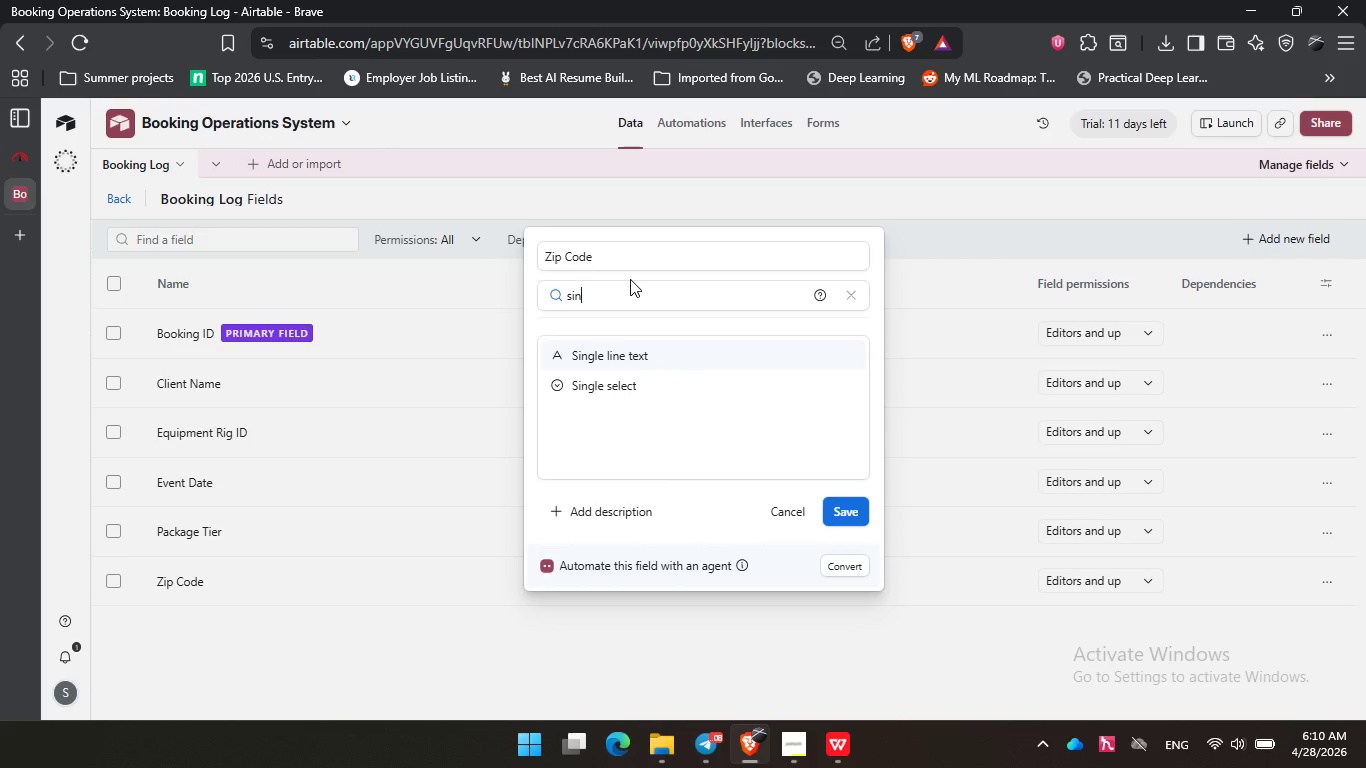 
key(Enter)
 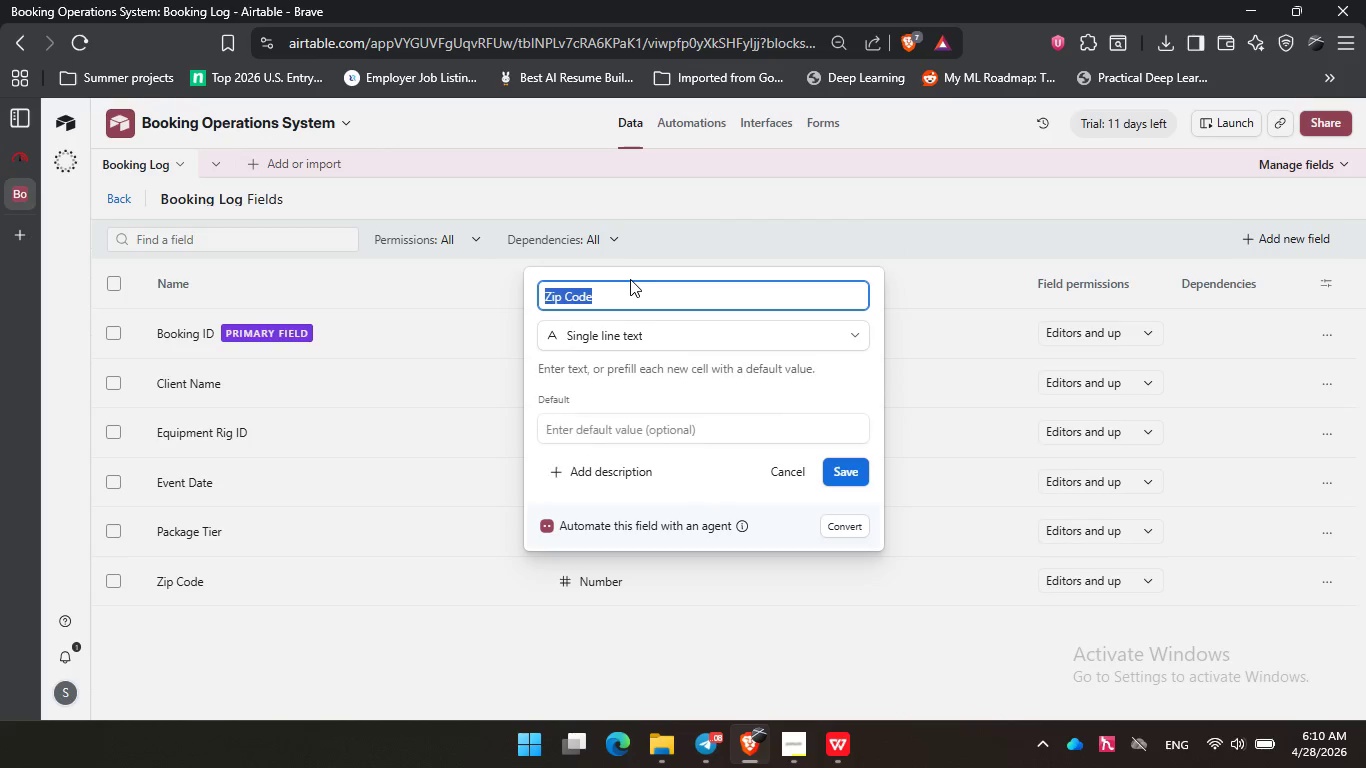 
key(Enter)
 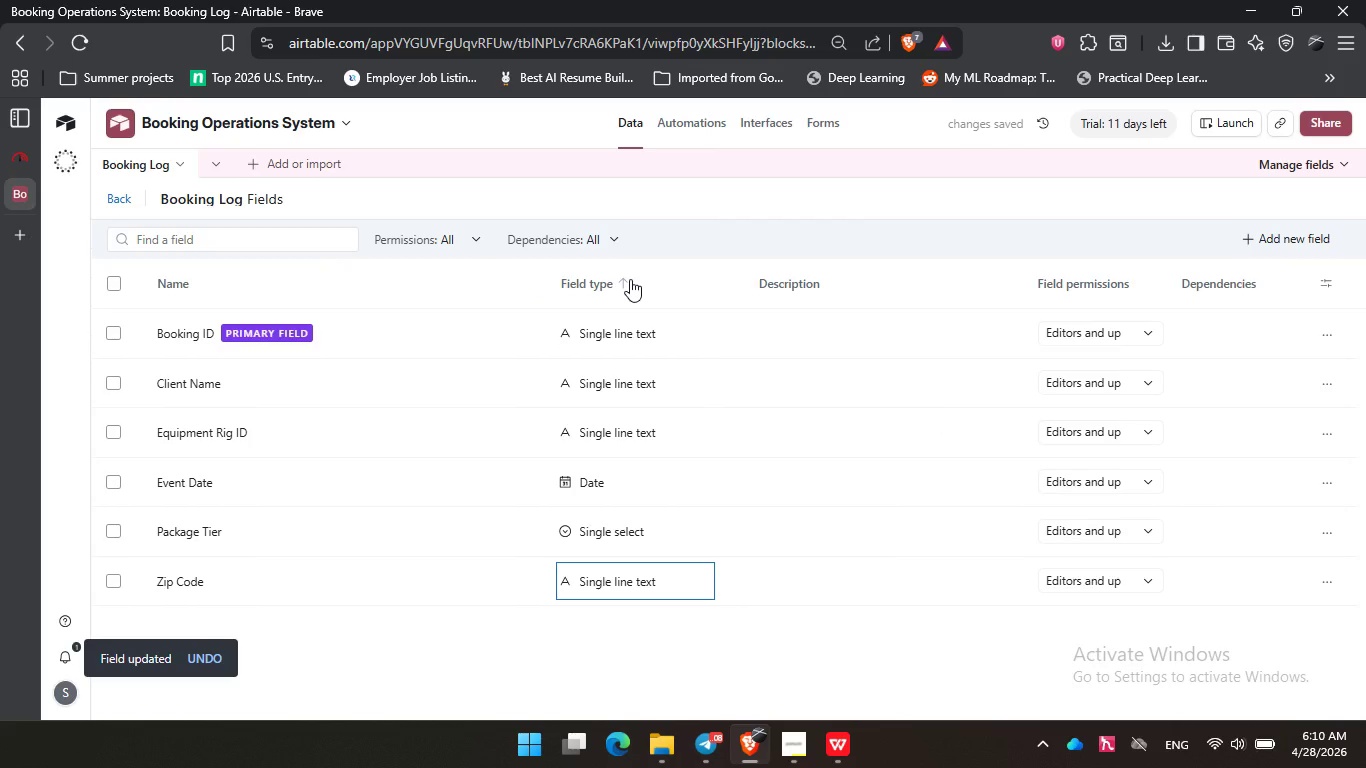 
wait(6.75)
 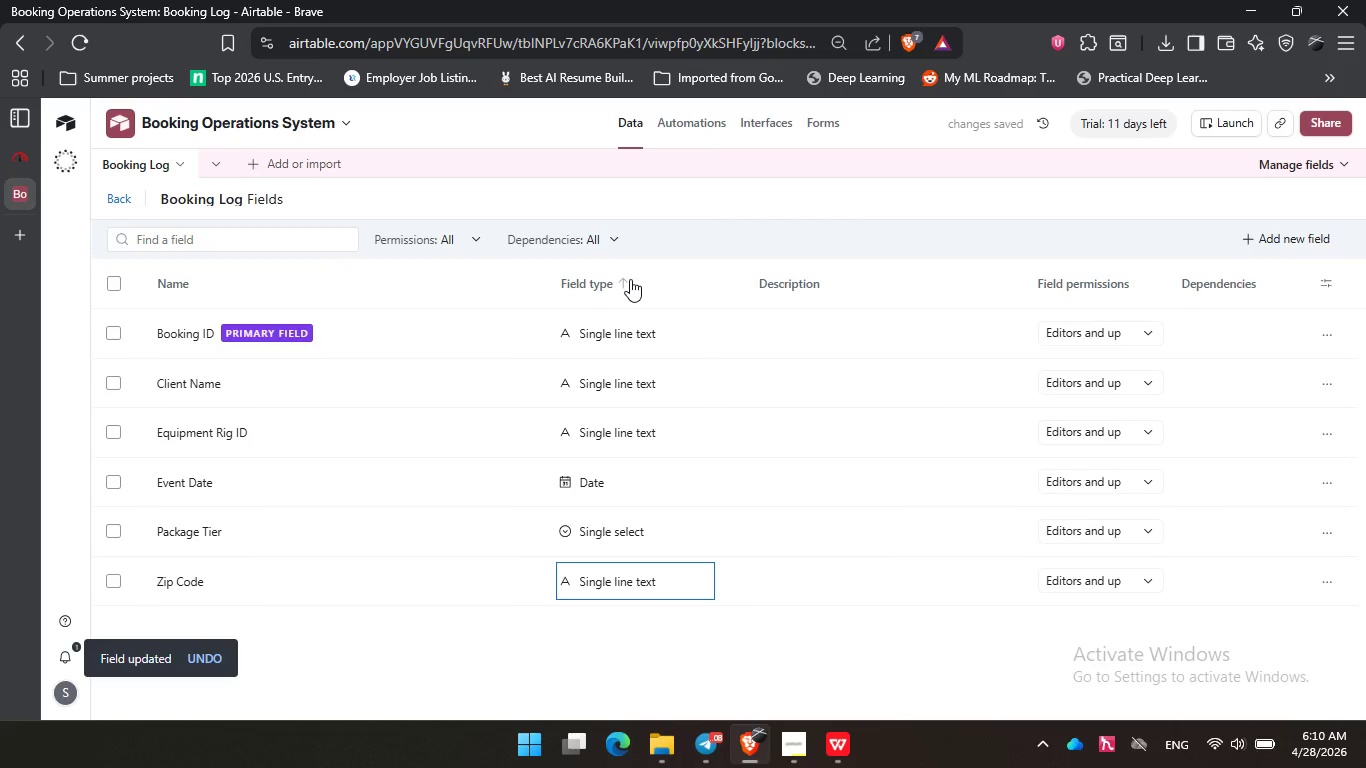 
double_click([1255, 230])
 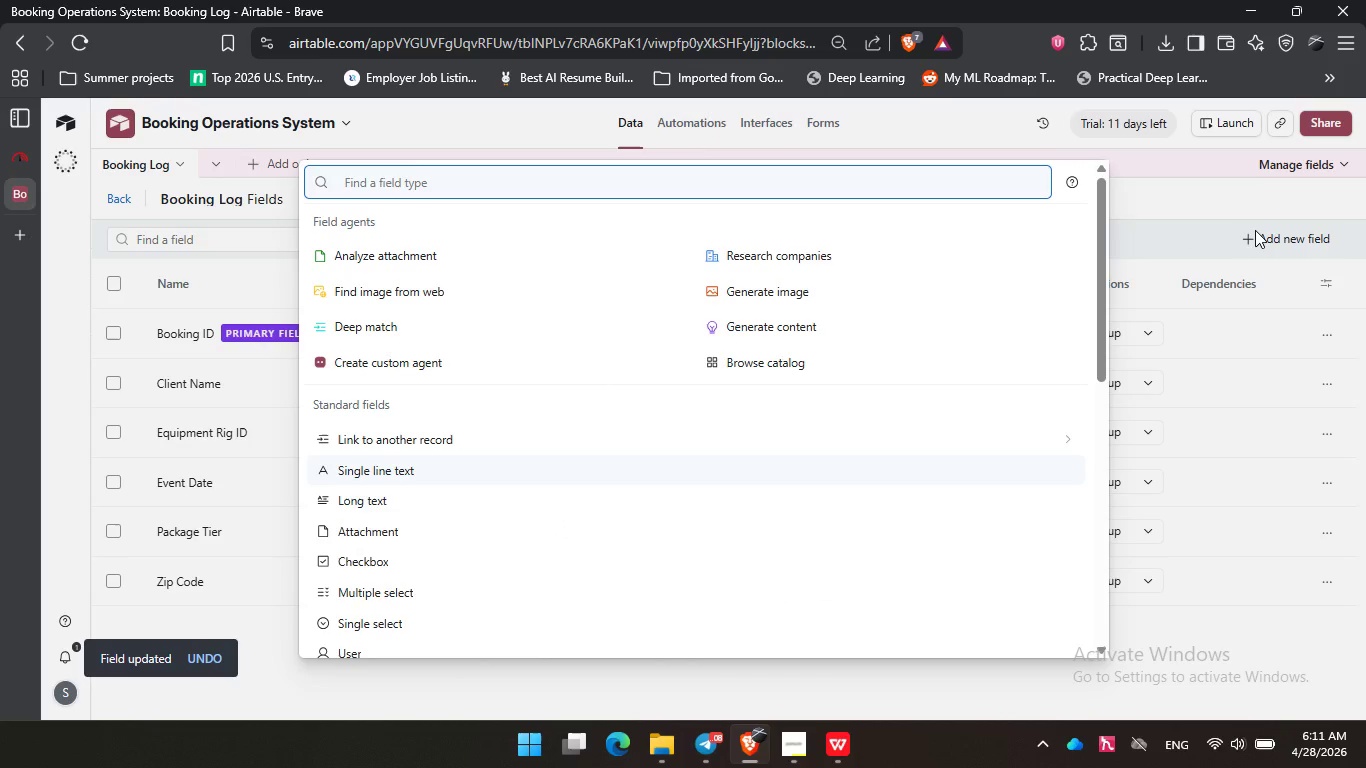 
type(cur)
 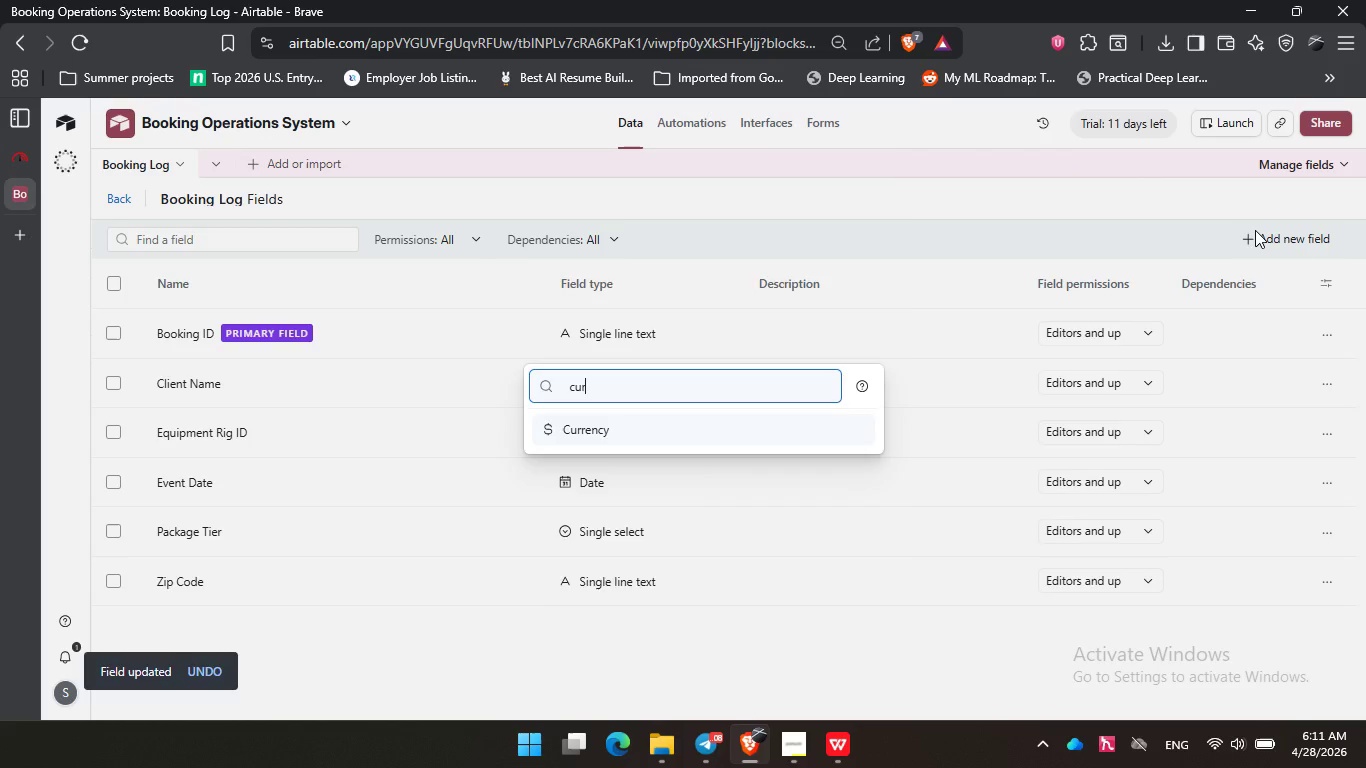 
key(Enter)
 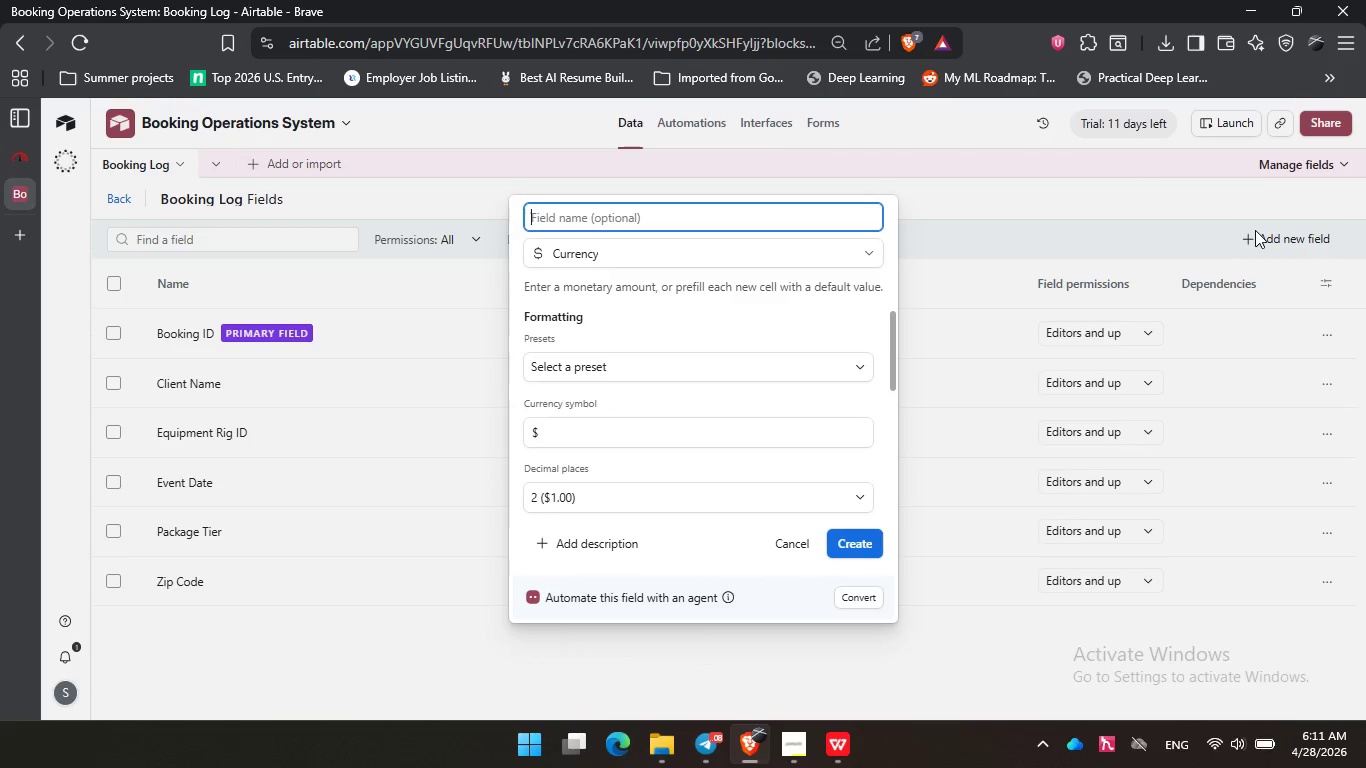 
type(Base D)
key(Backspace)
type(Fee)
 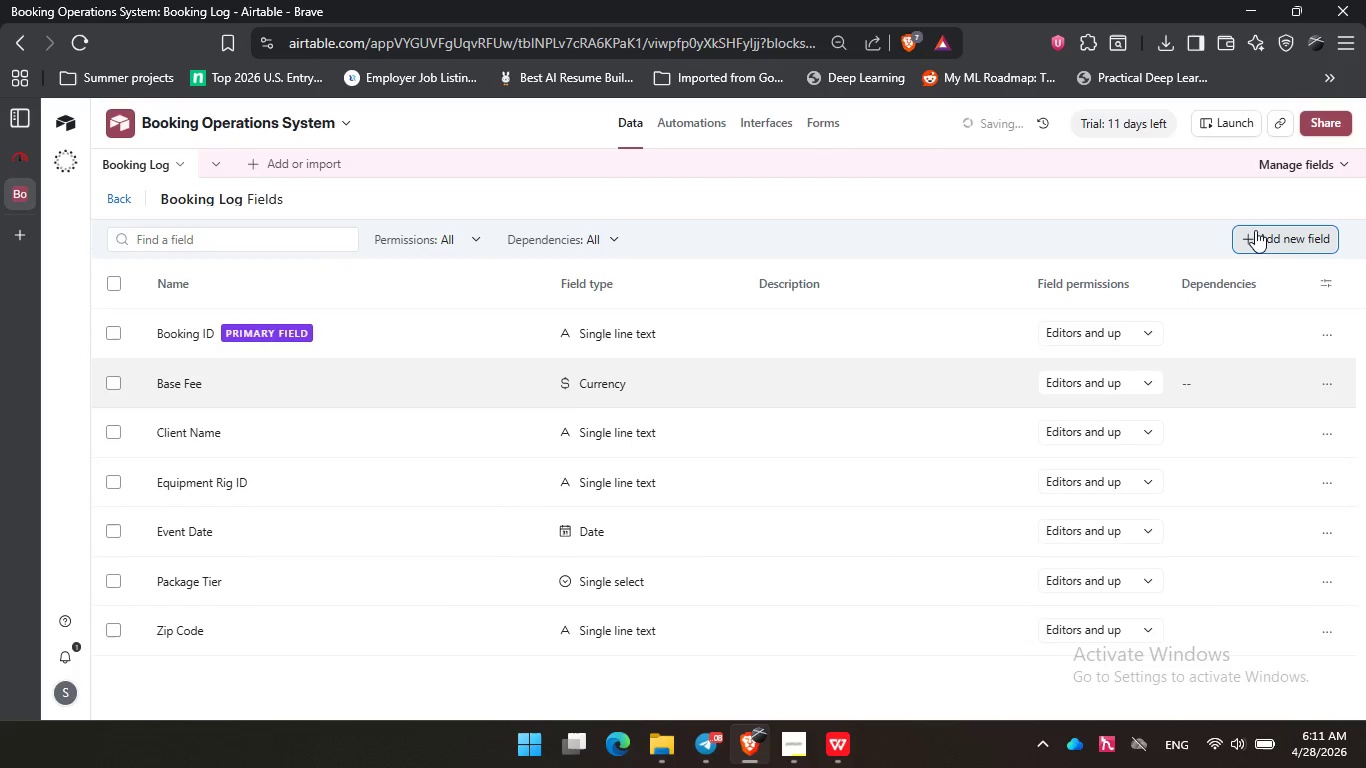 
 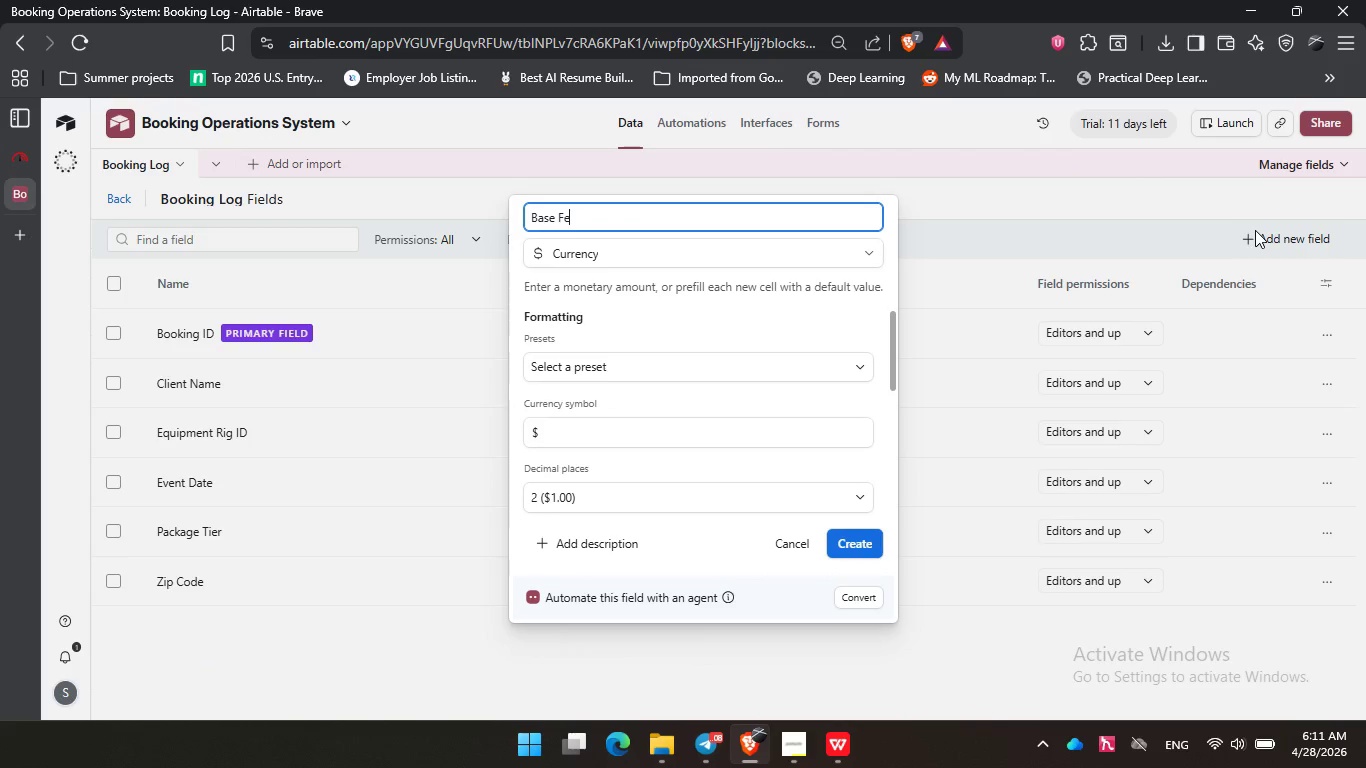 
key(Enter)
 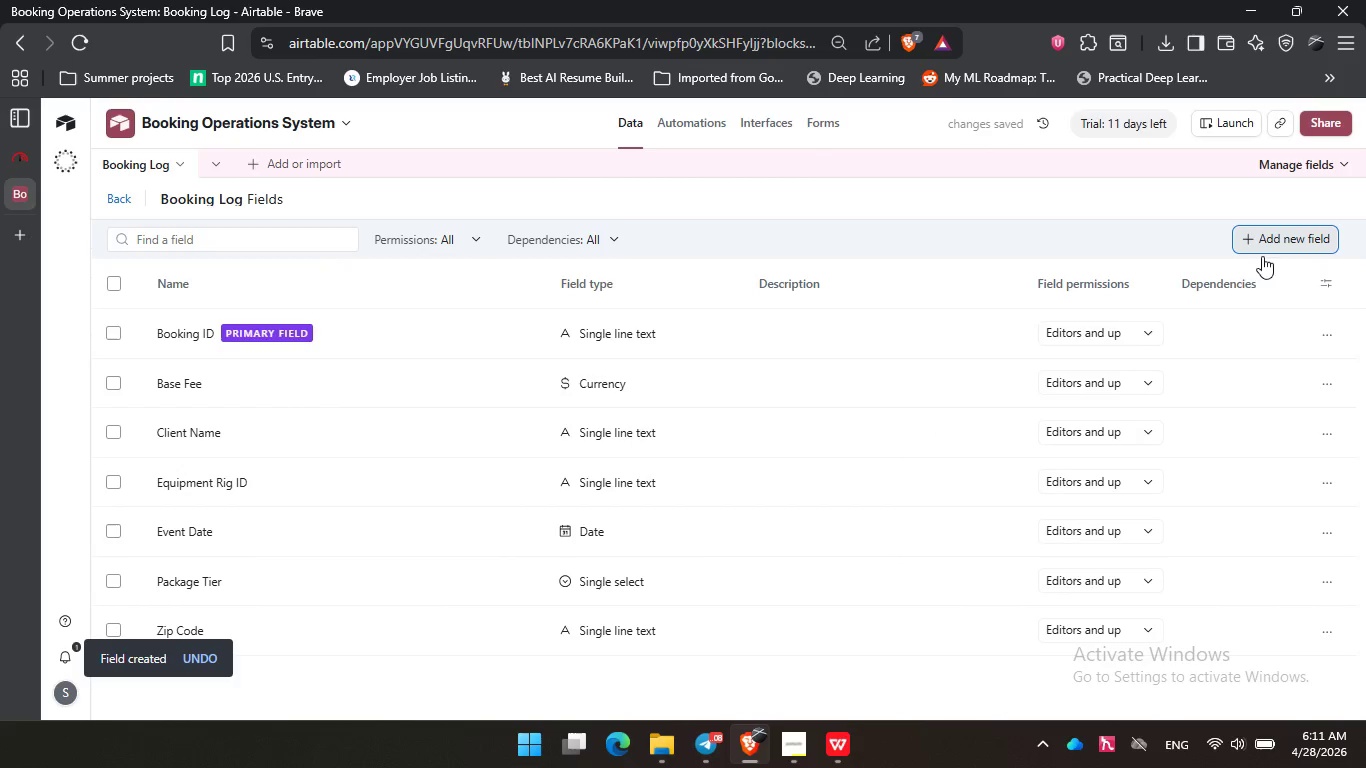 
wait(5.12)
 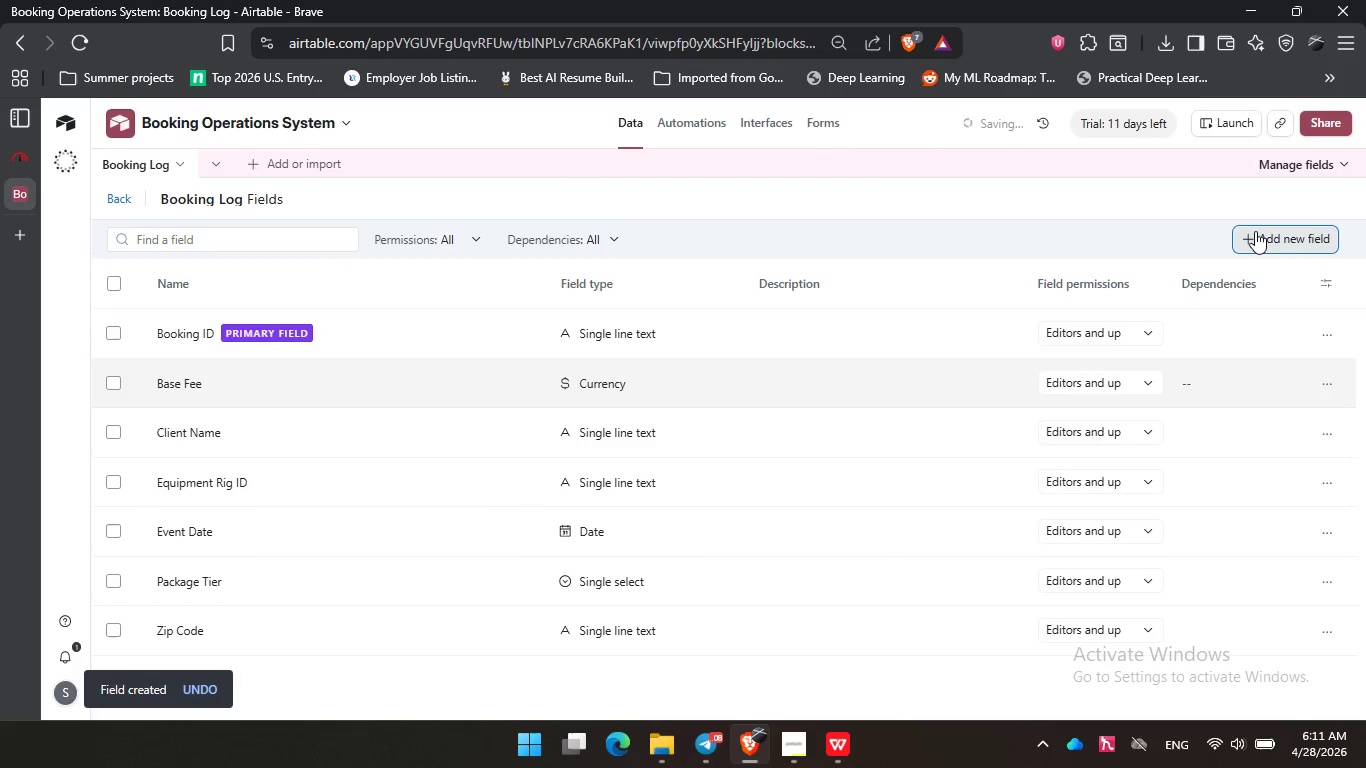 
left_click([840, 749])
 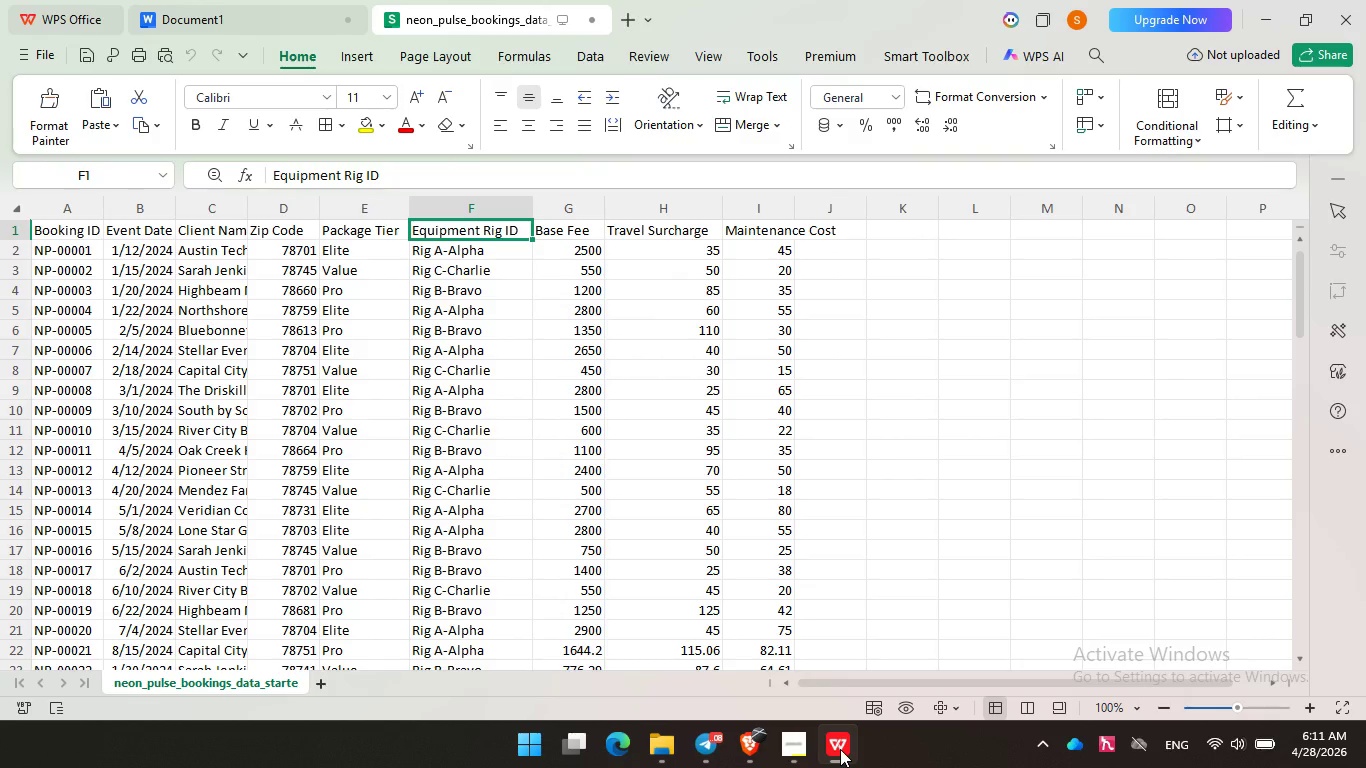 
left_click([840, 749])
 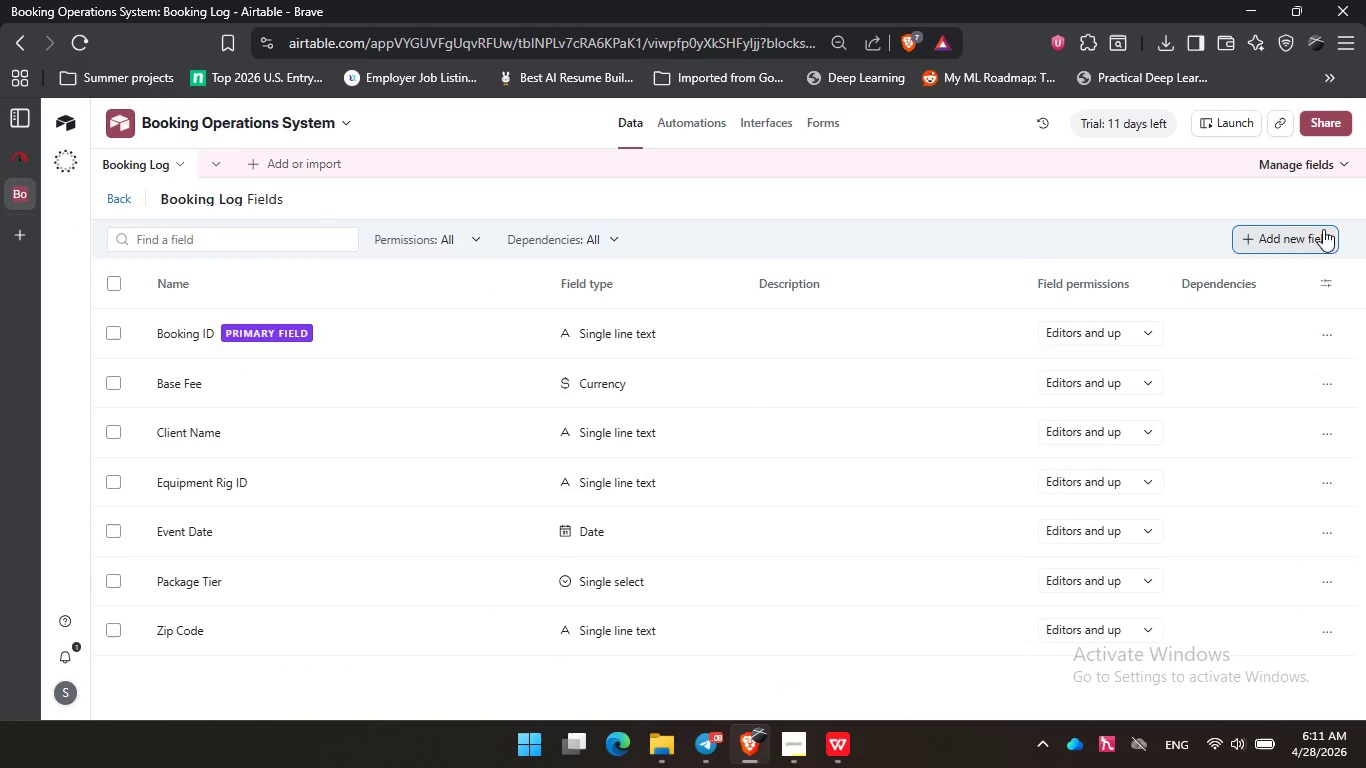 
left_click([1322, 230])
 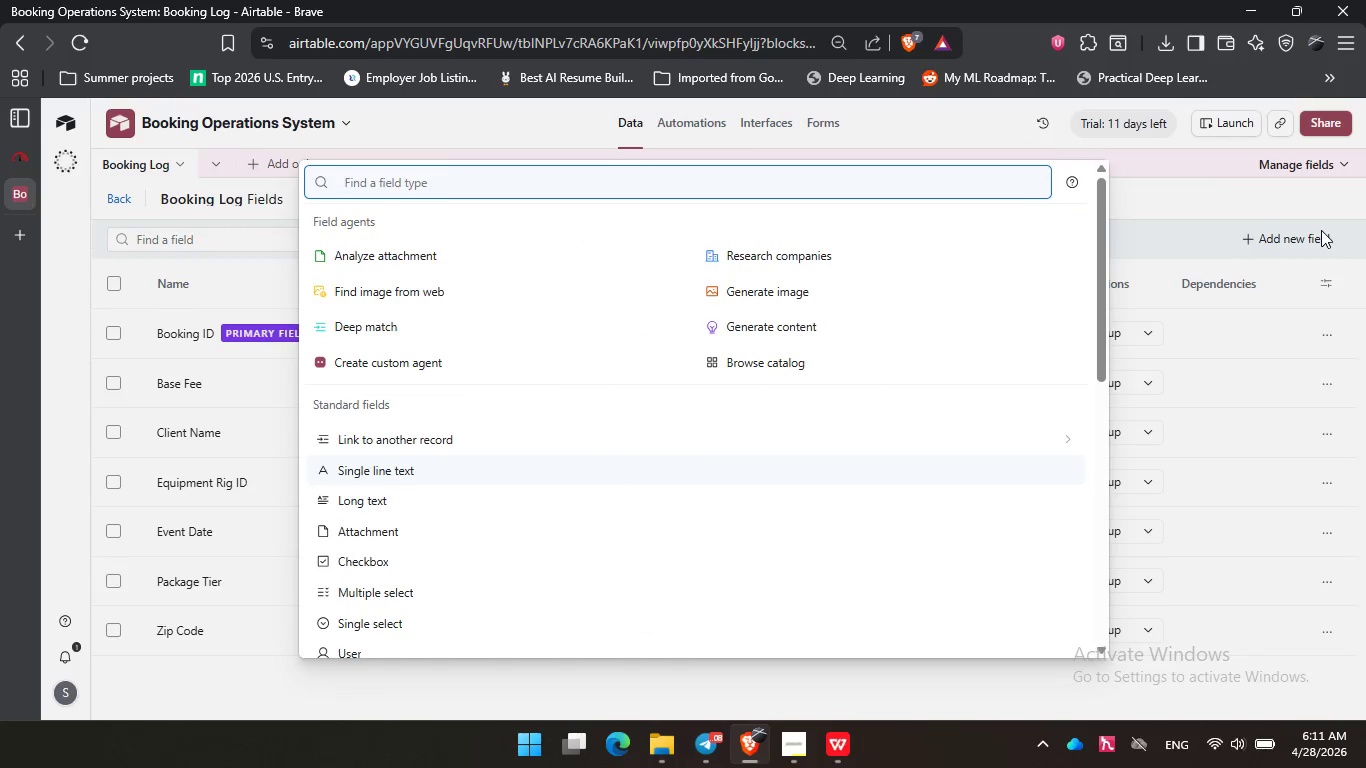 
type(cu)
 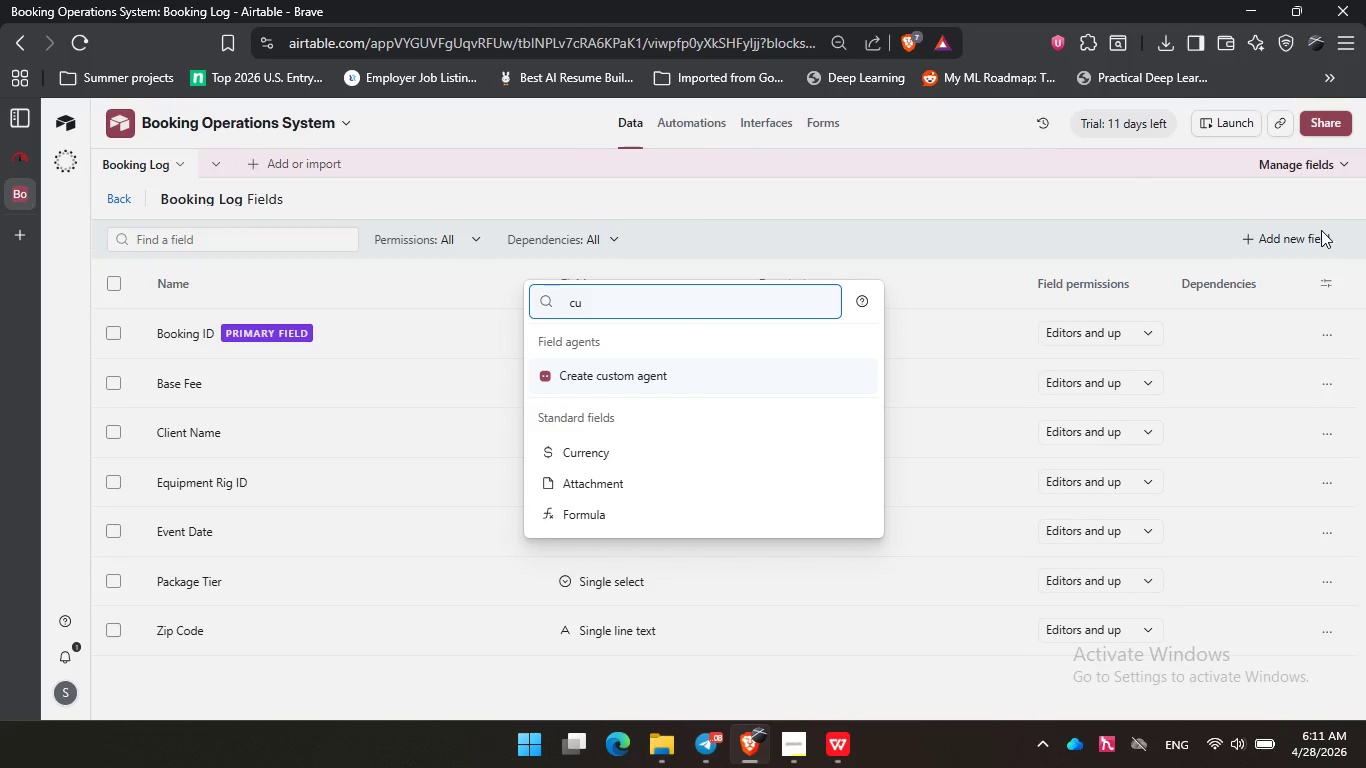 
key(ArrowDown)
 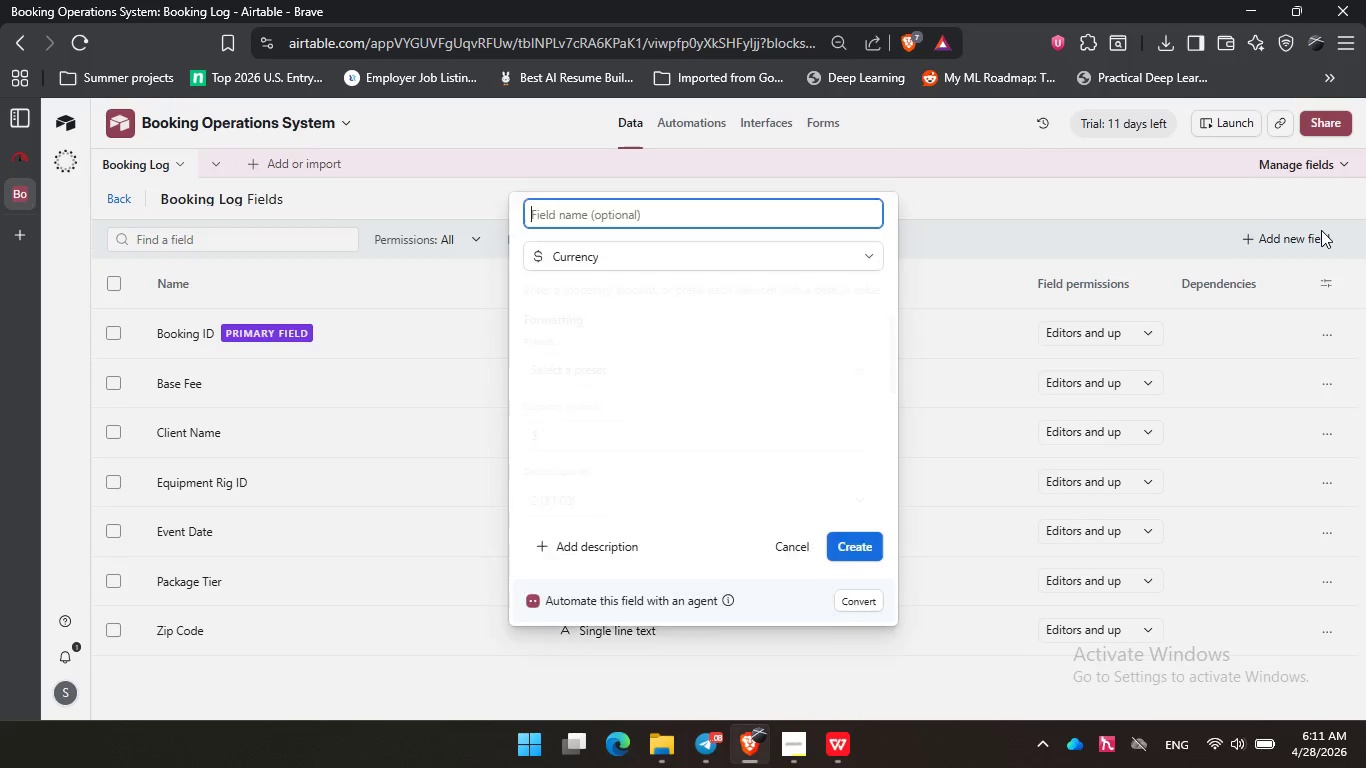 
key(Enter)
 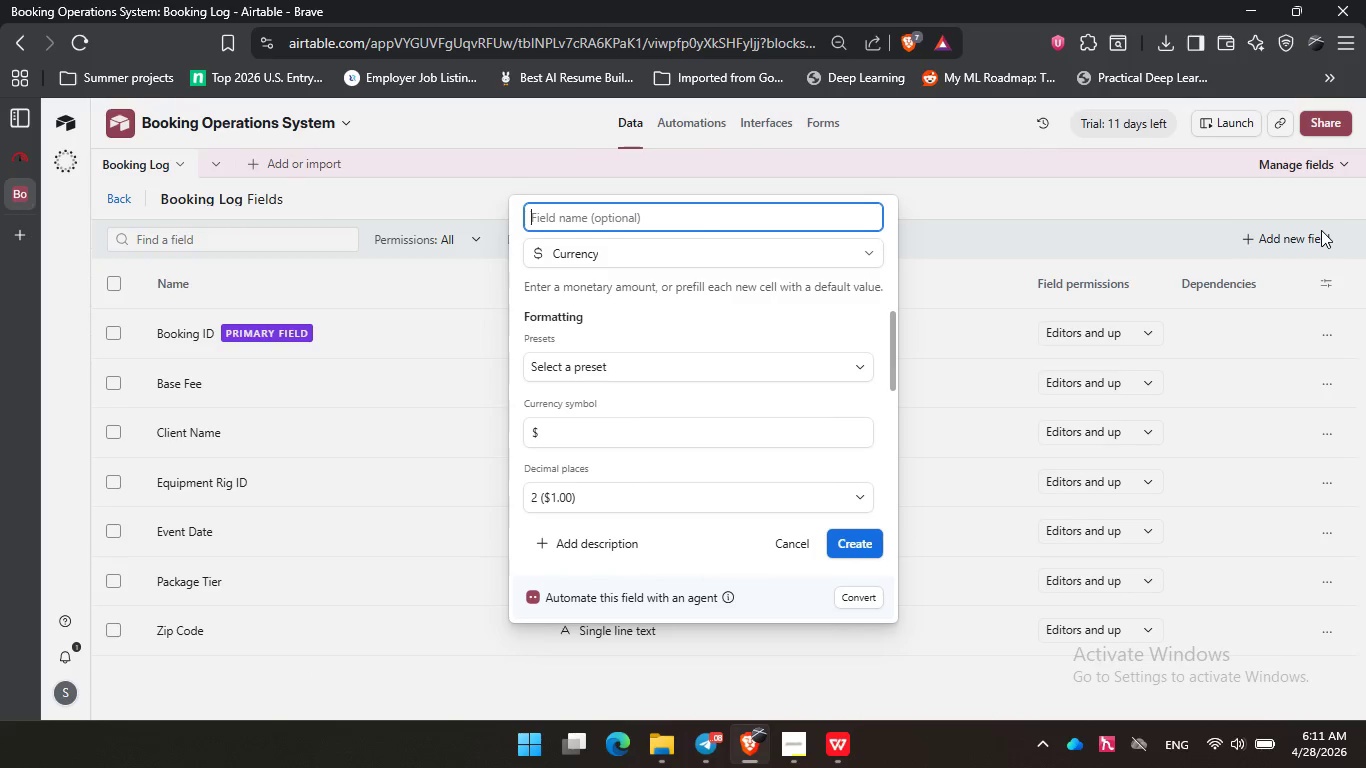 
type(Travel Surchage )
 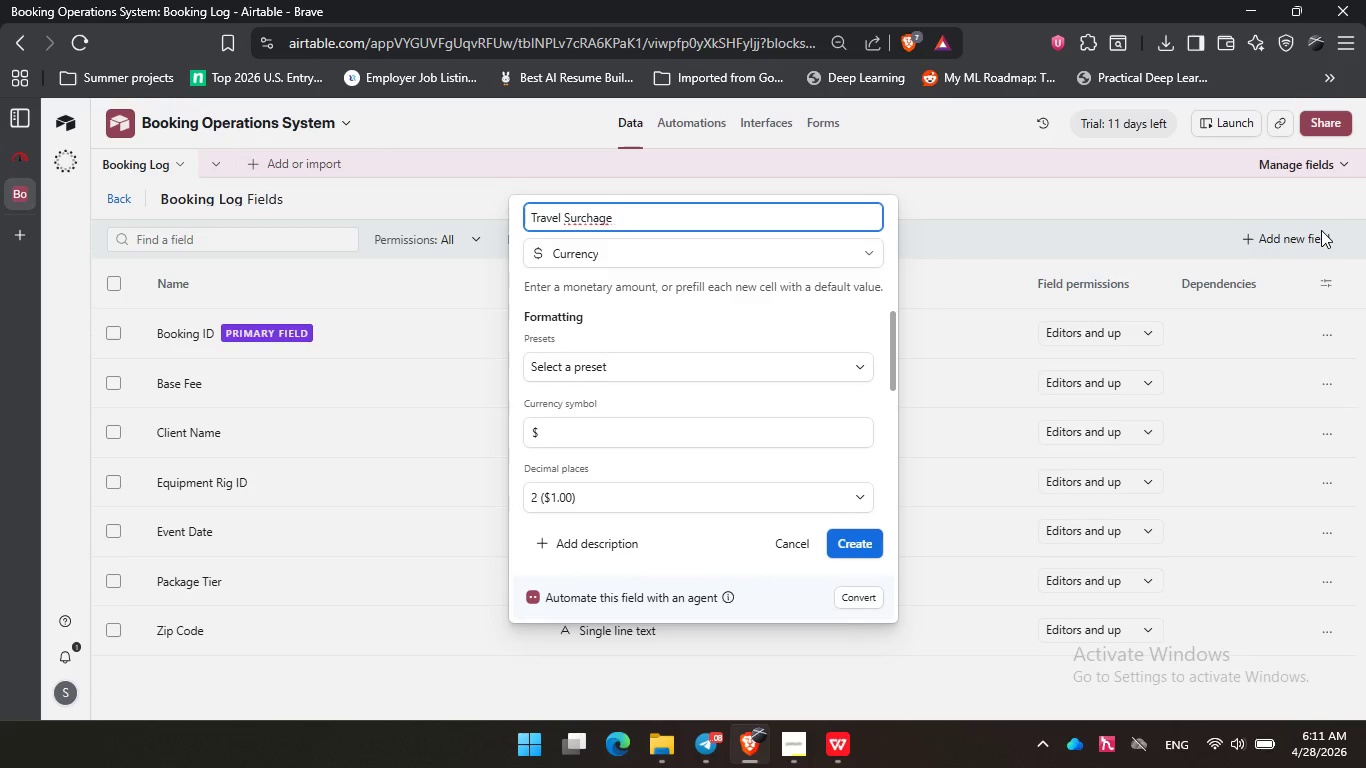 
key(Backspace)
key(Backspace)
key(Backspace)
type(rge )
key(Backspace)
 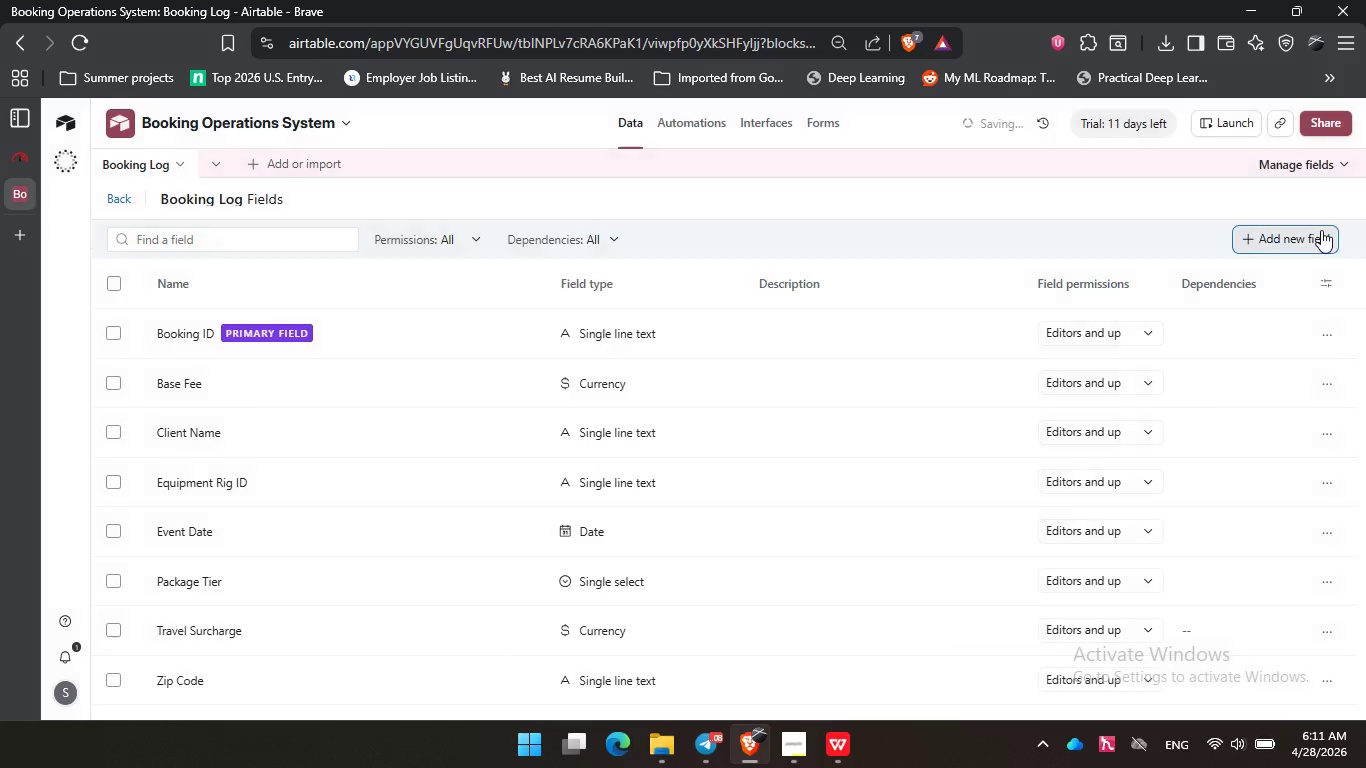 
key(Enter)
 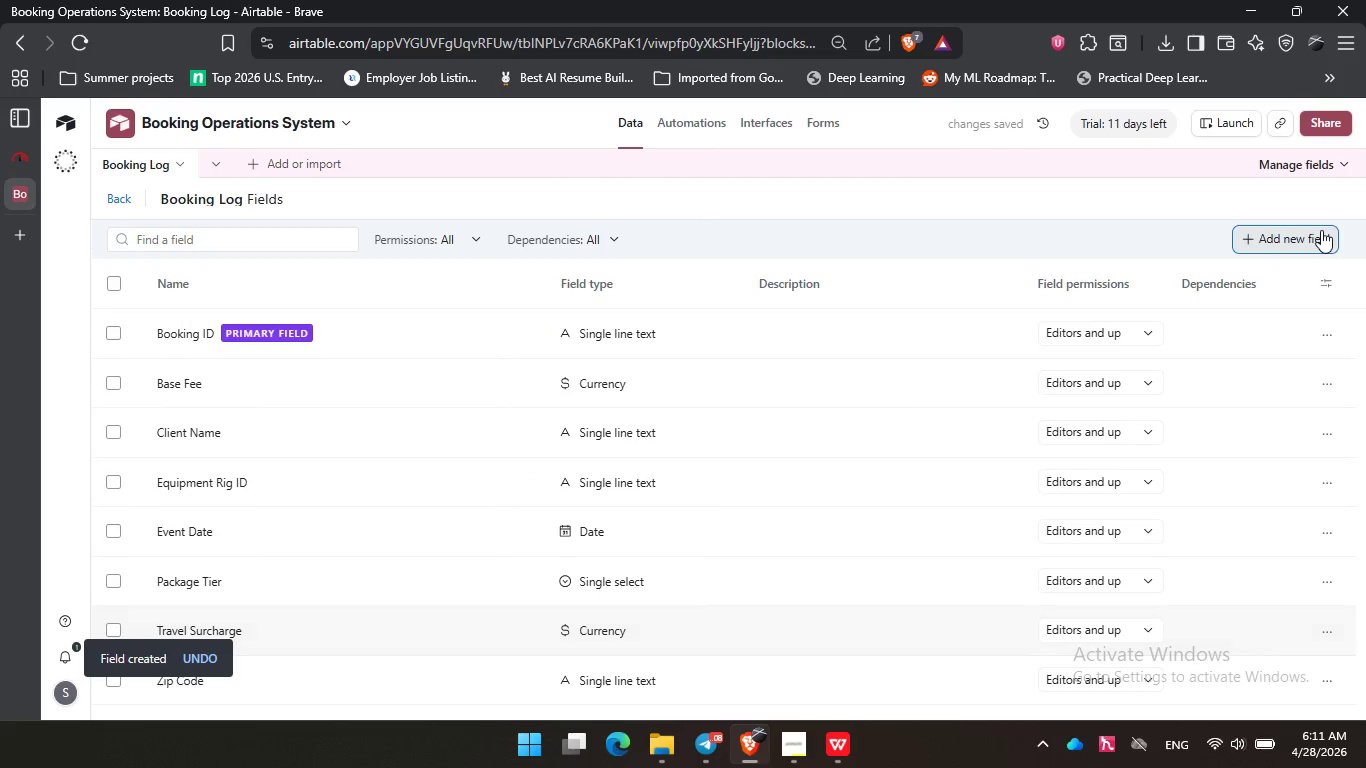 
left_click([1321, 230])
 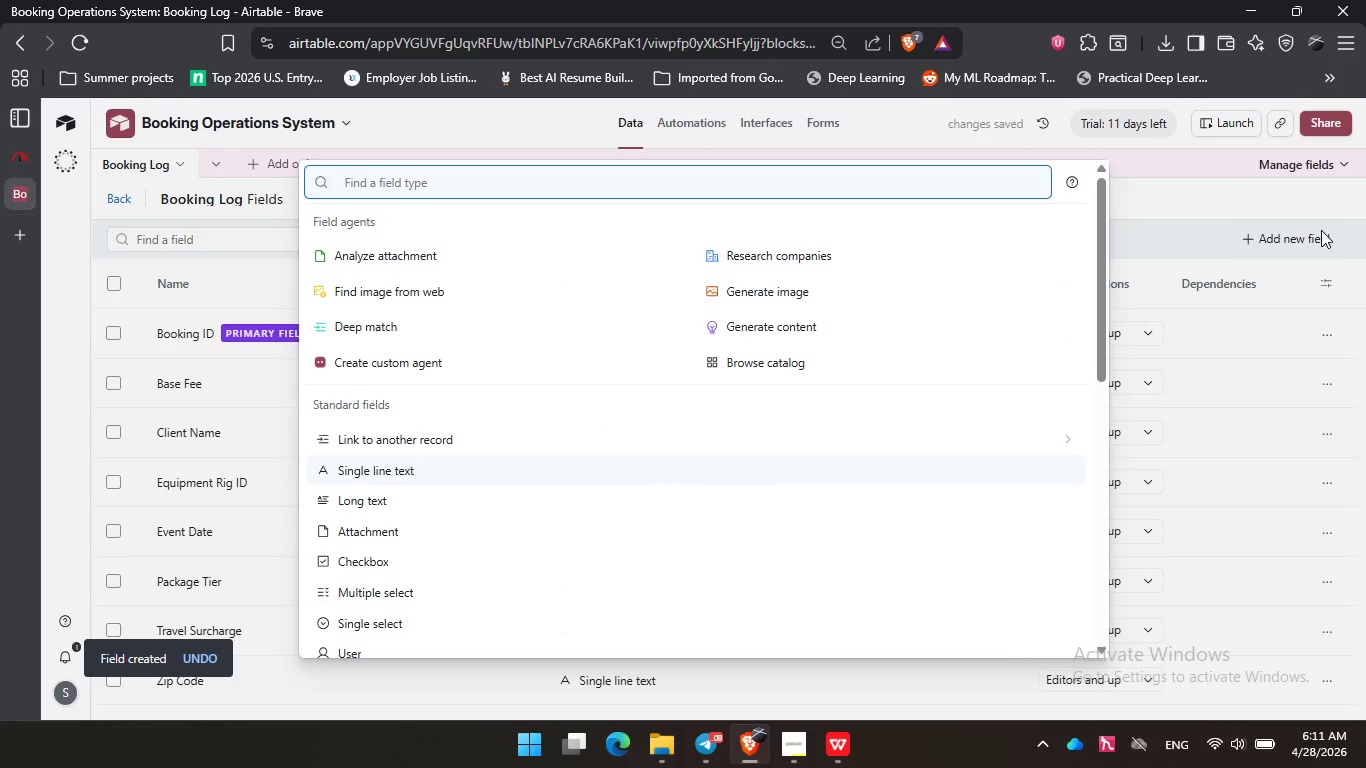 
type(cur)
 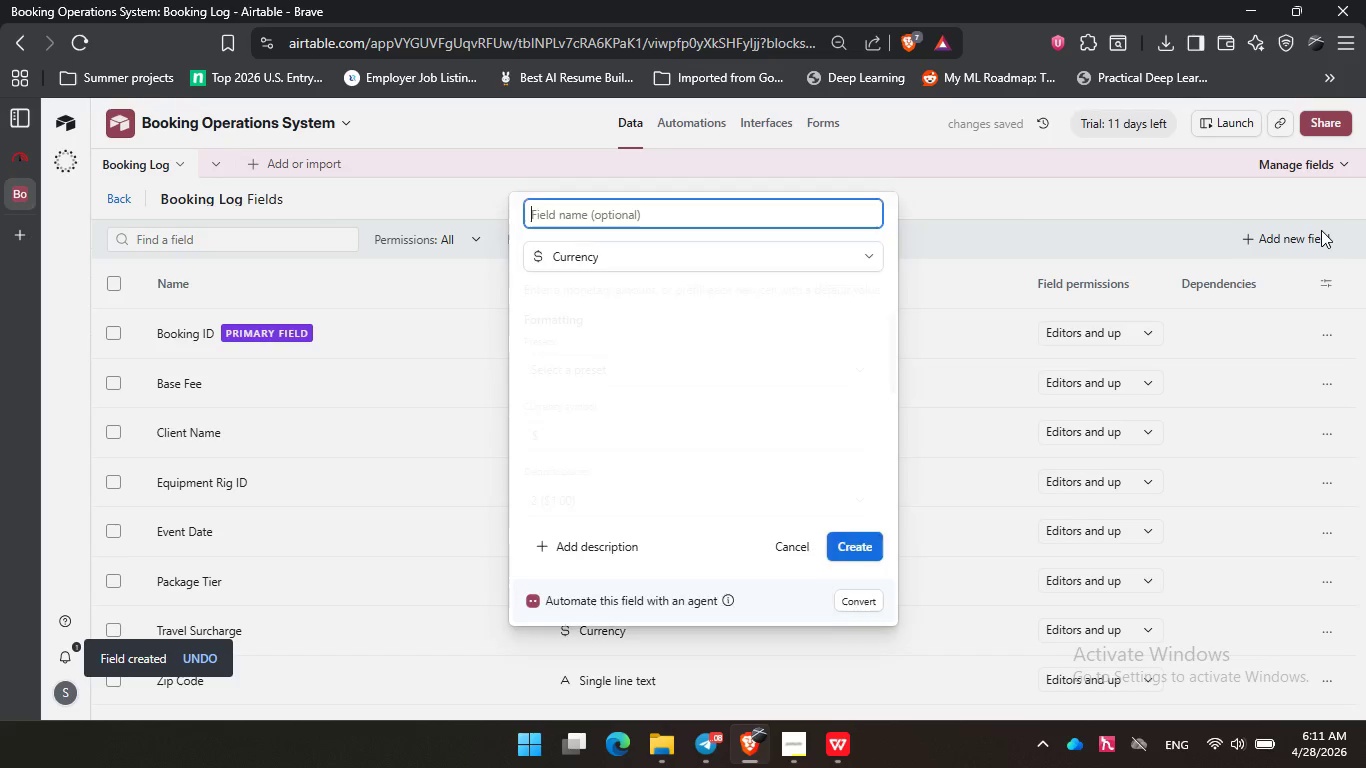 
key(Enter)
 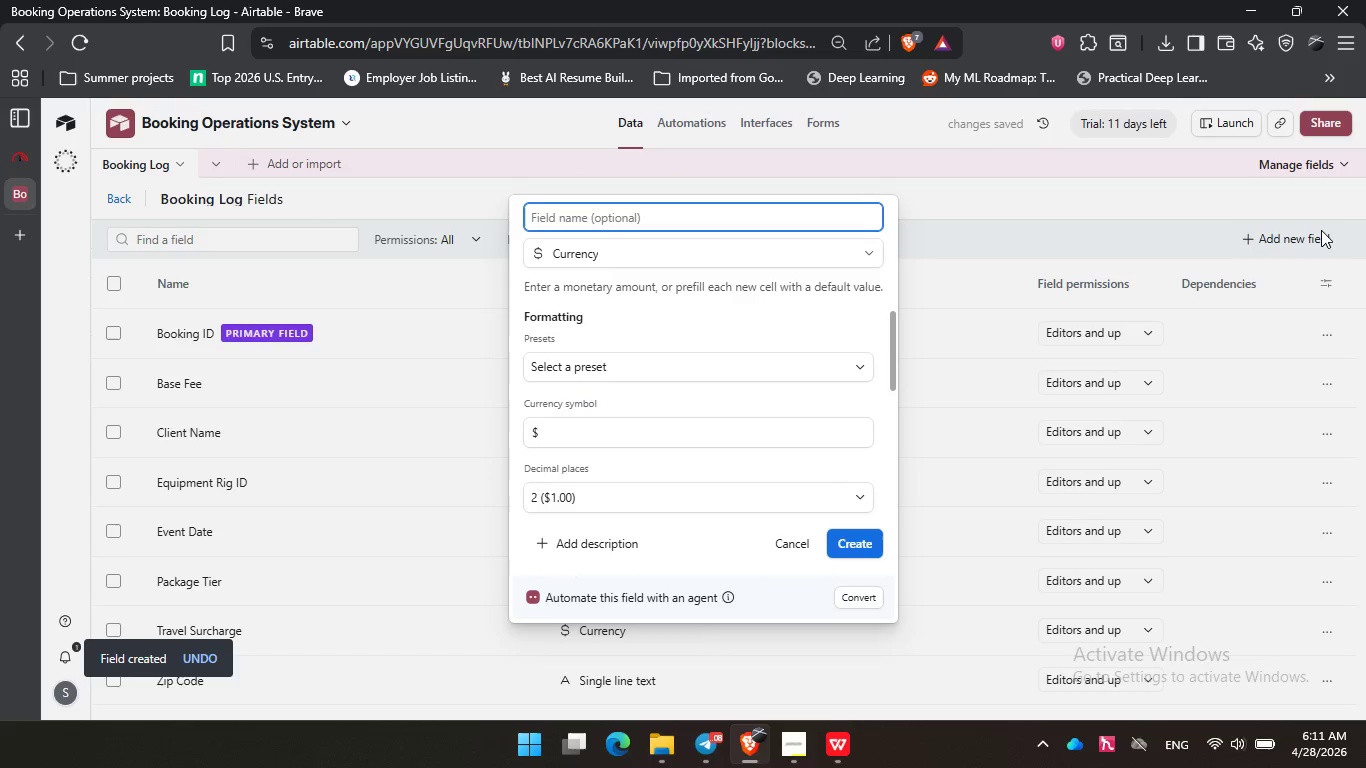 
type(Maintenance COst)
key(Backspace)
key(Backspace)
key(Backspace)
type(ost)
 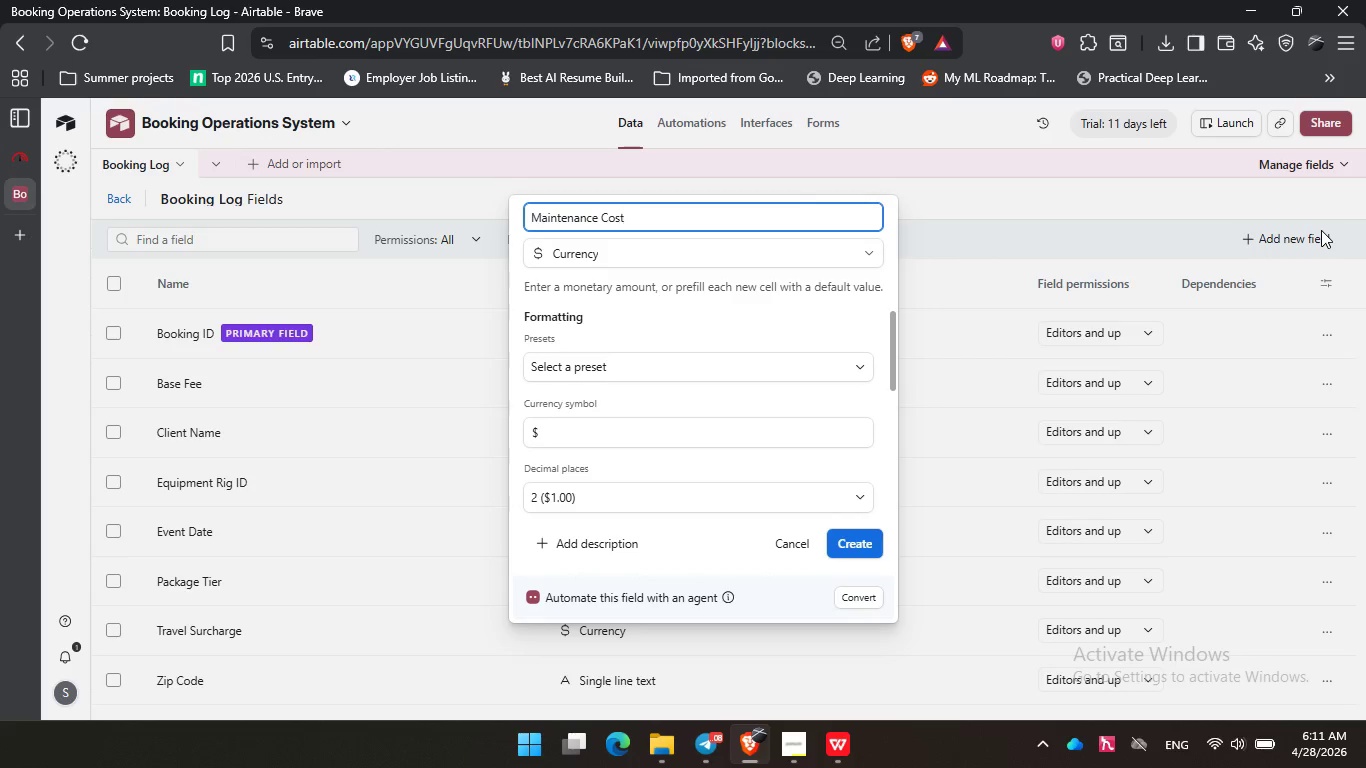 
left_click([839, 534])
 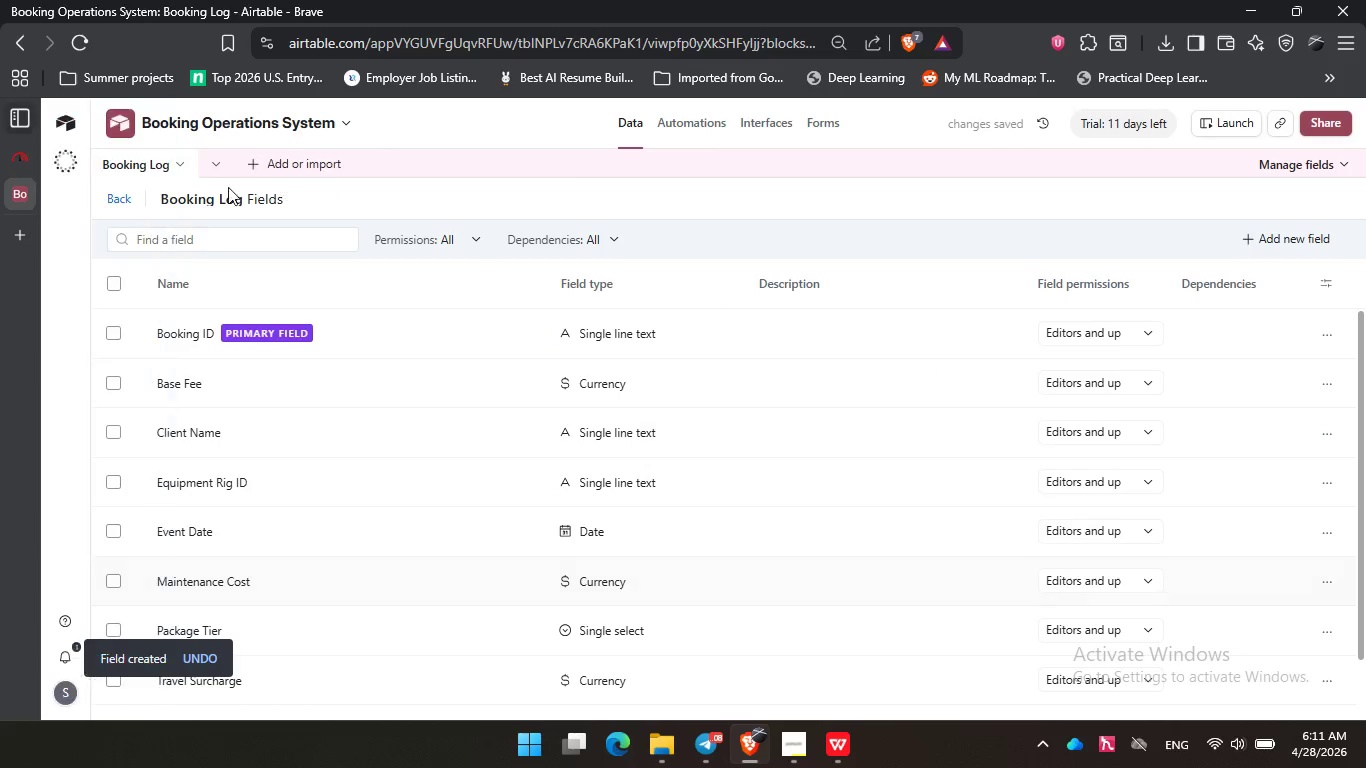 
left_click([117, 204])
 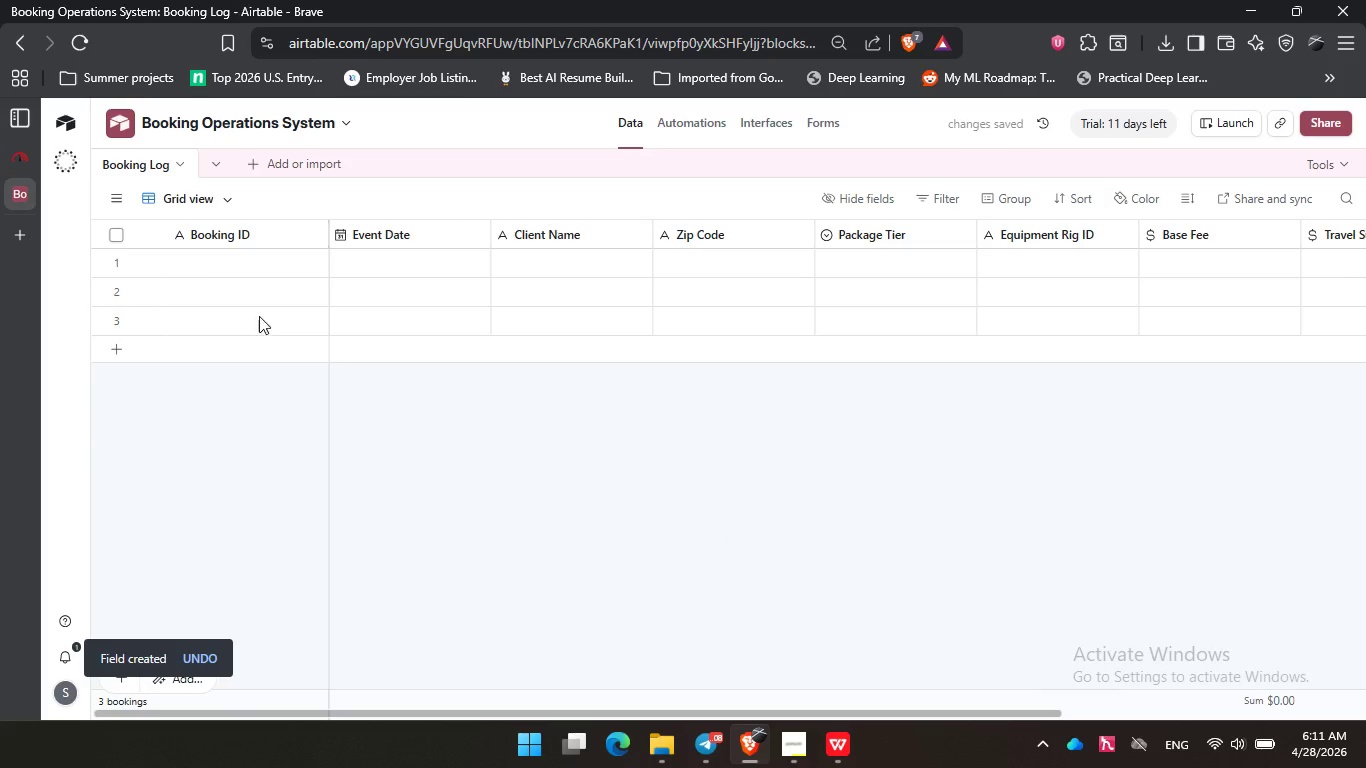 
left_click([124, 189])
 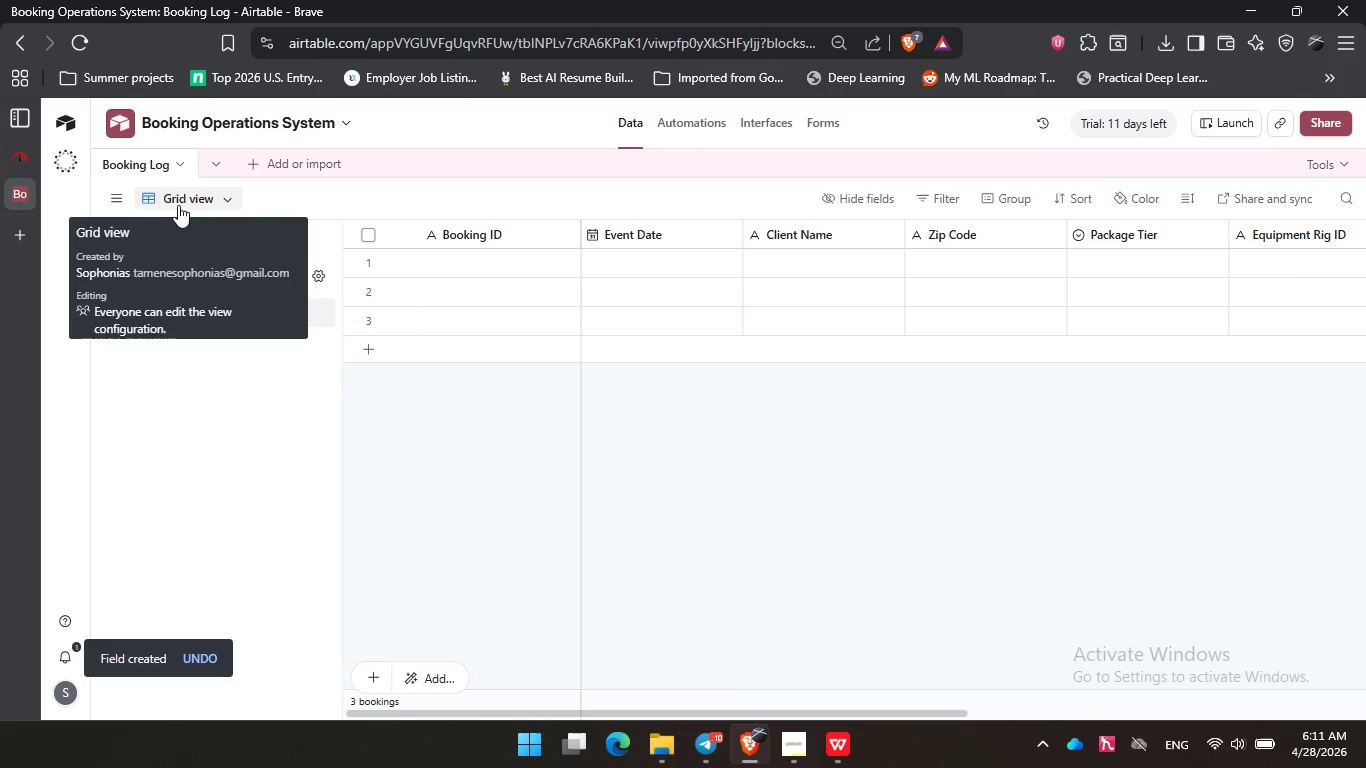 
left_click([163, 171])
 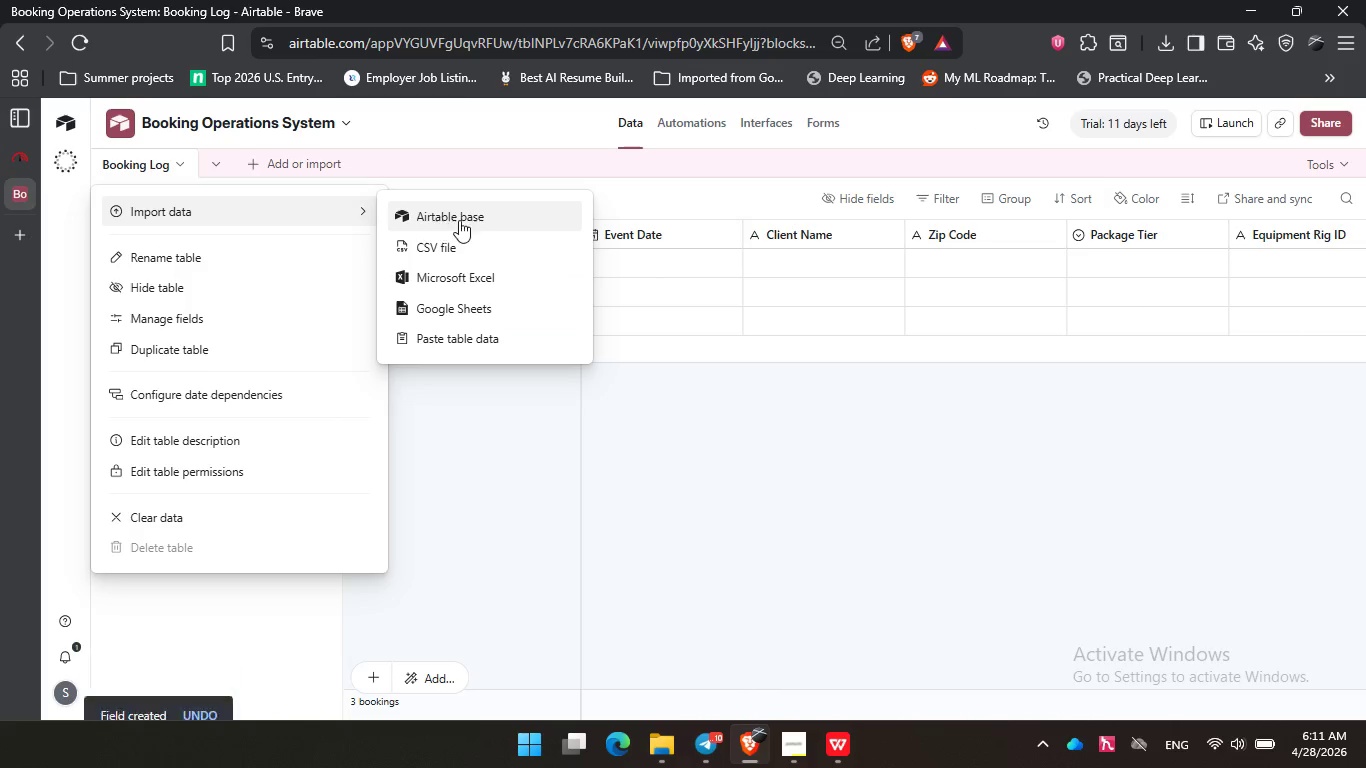 
left_click([482, 242])
 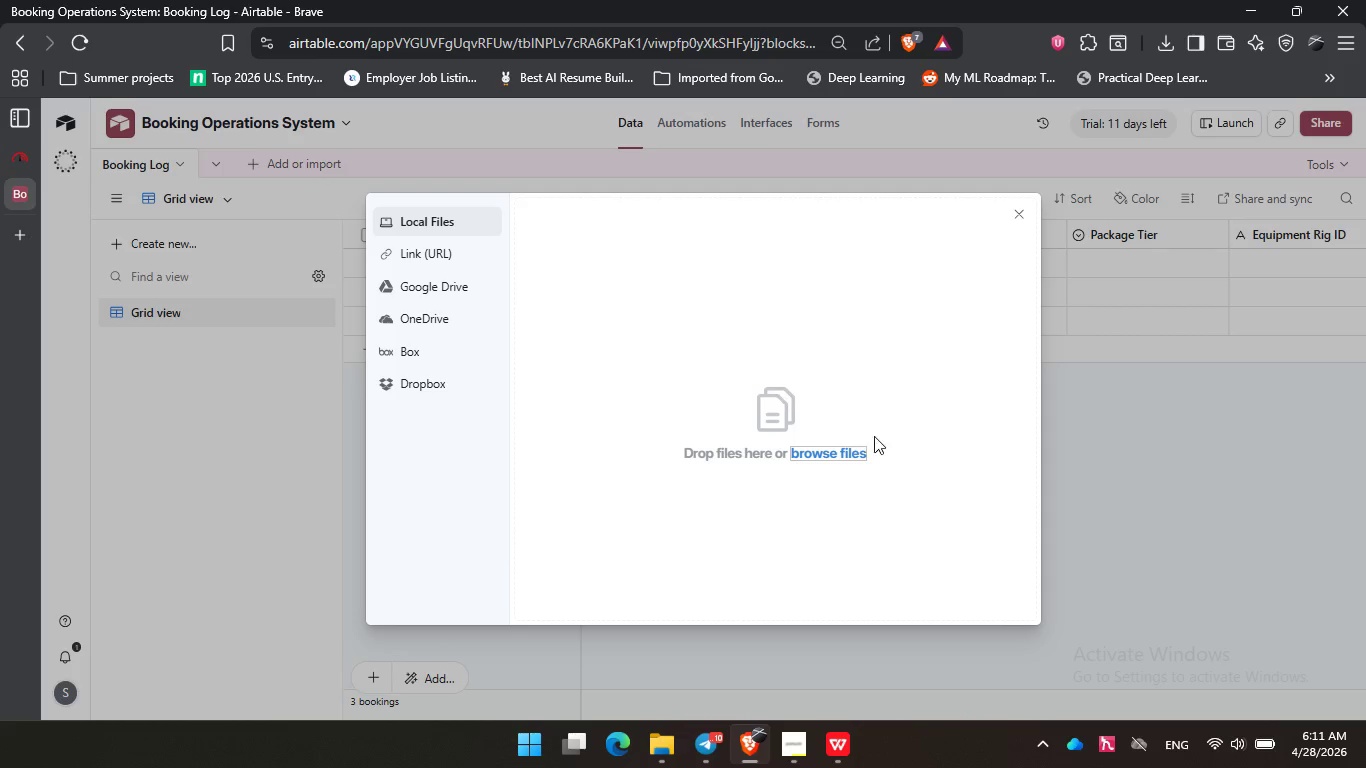 
left_click([858, 450])
 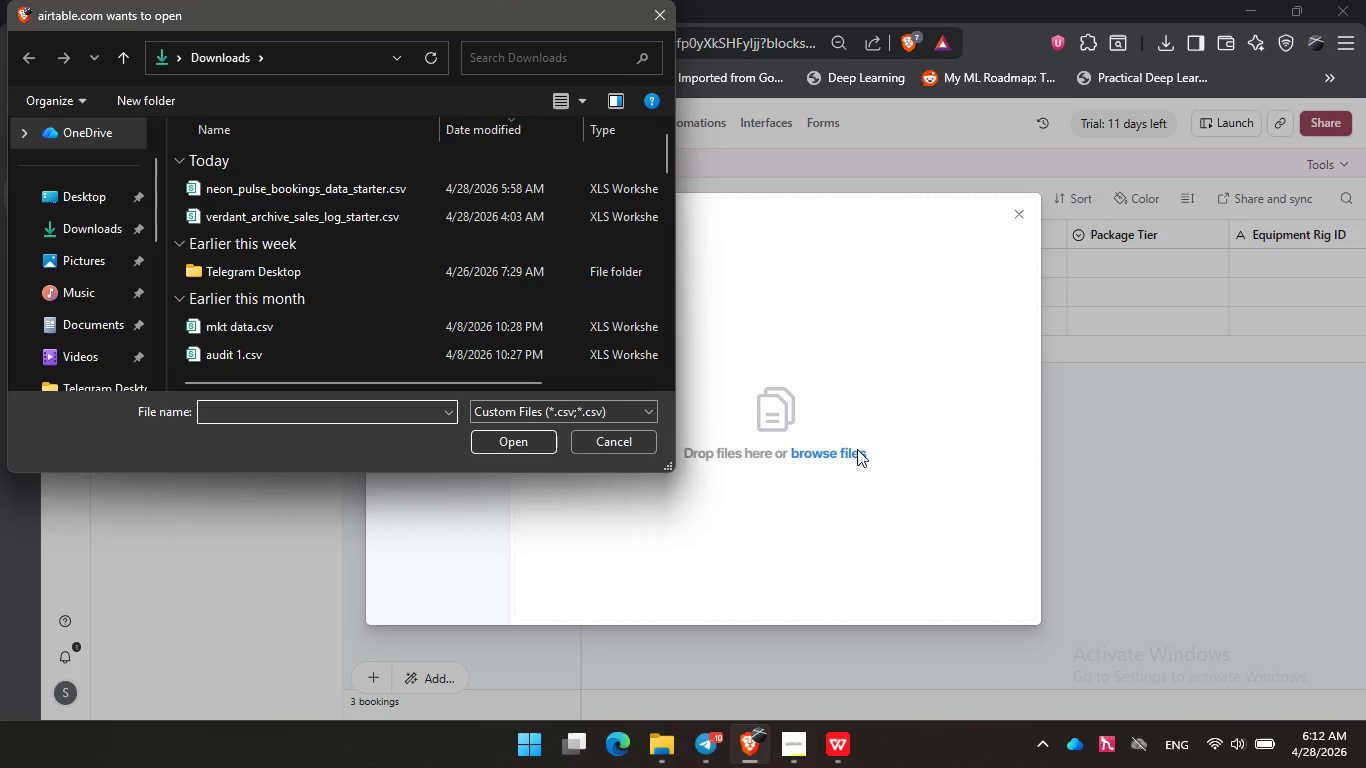 
left_click([400, 189])
 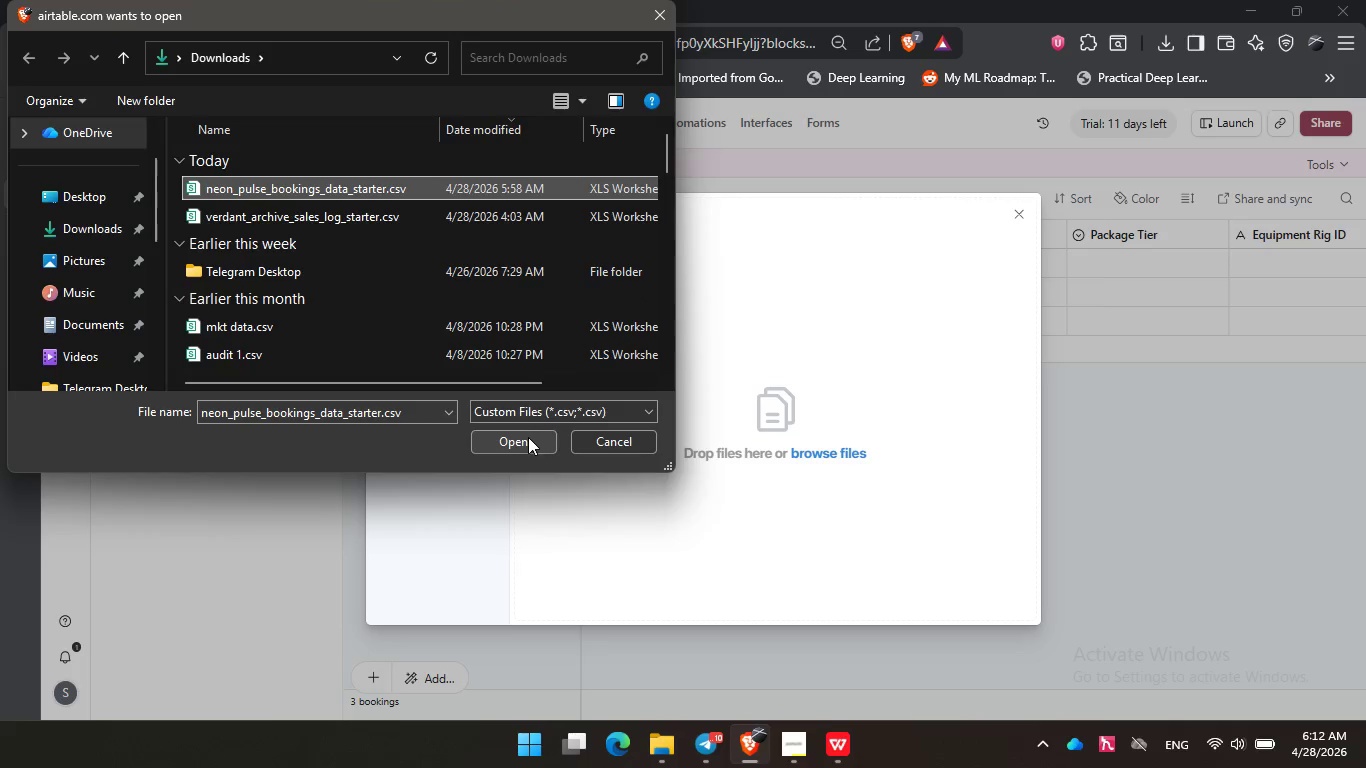 
left_click([528, 437])
 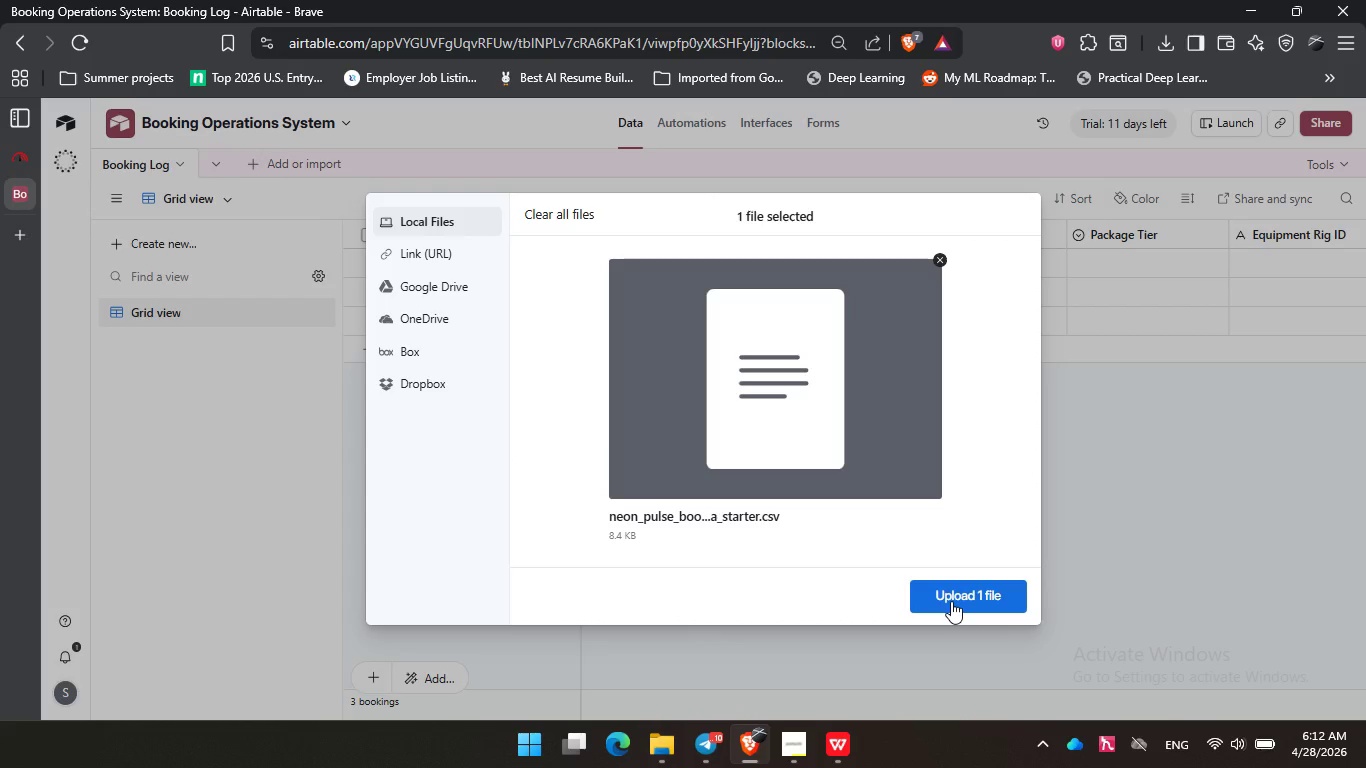 
wait(7.34)
 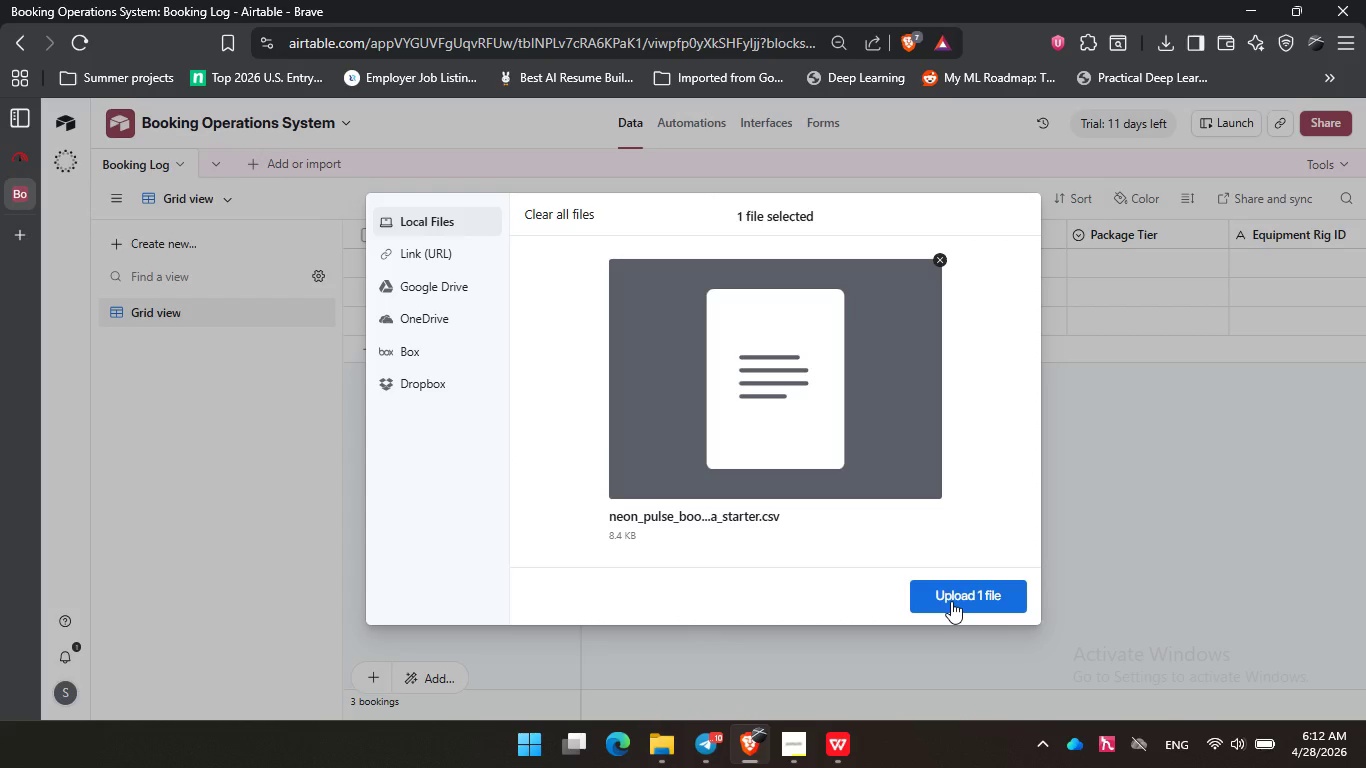 
left_click([952, 600])
 